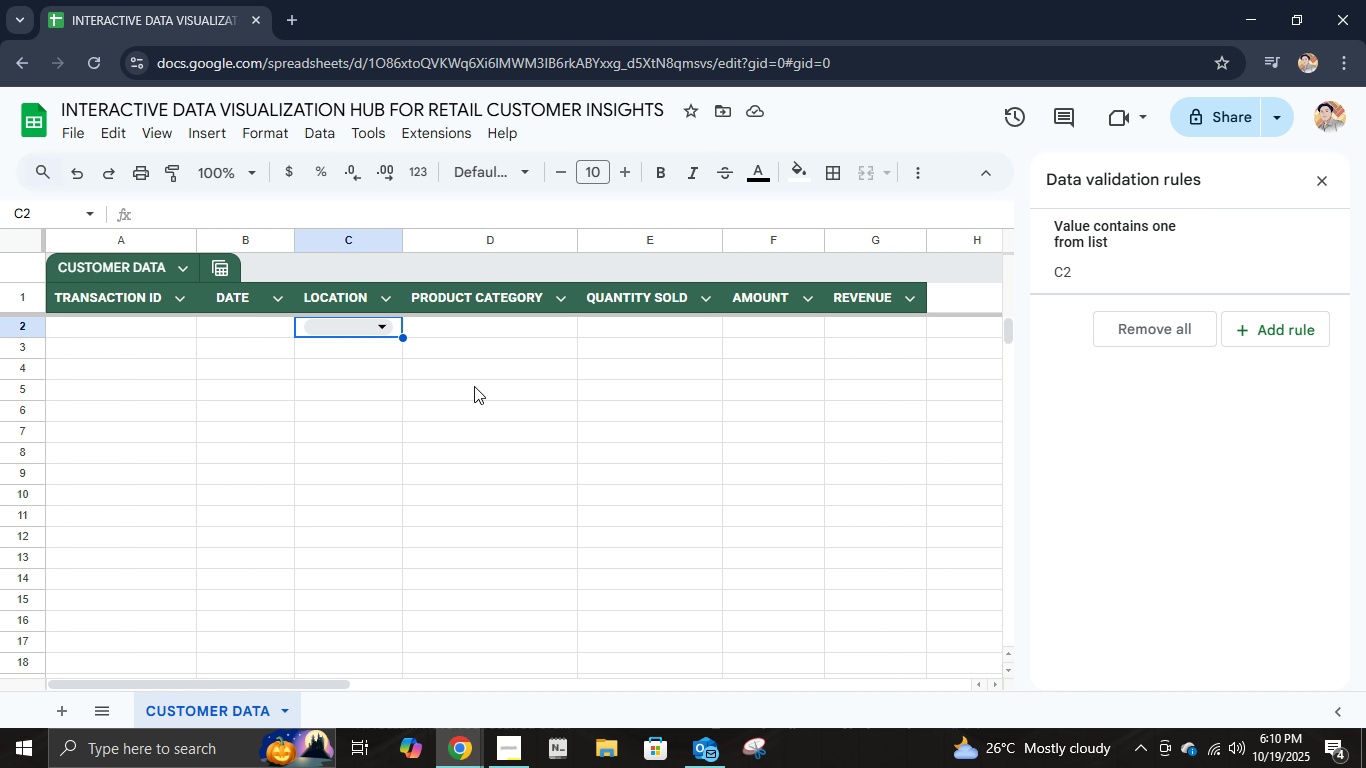 
left_click([469, 334])
 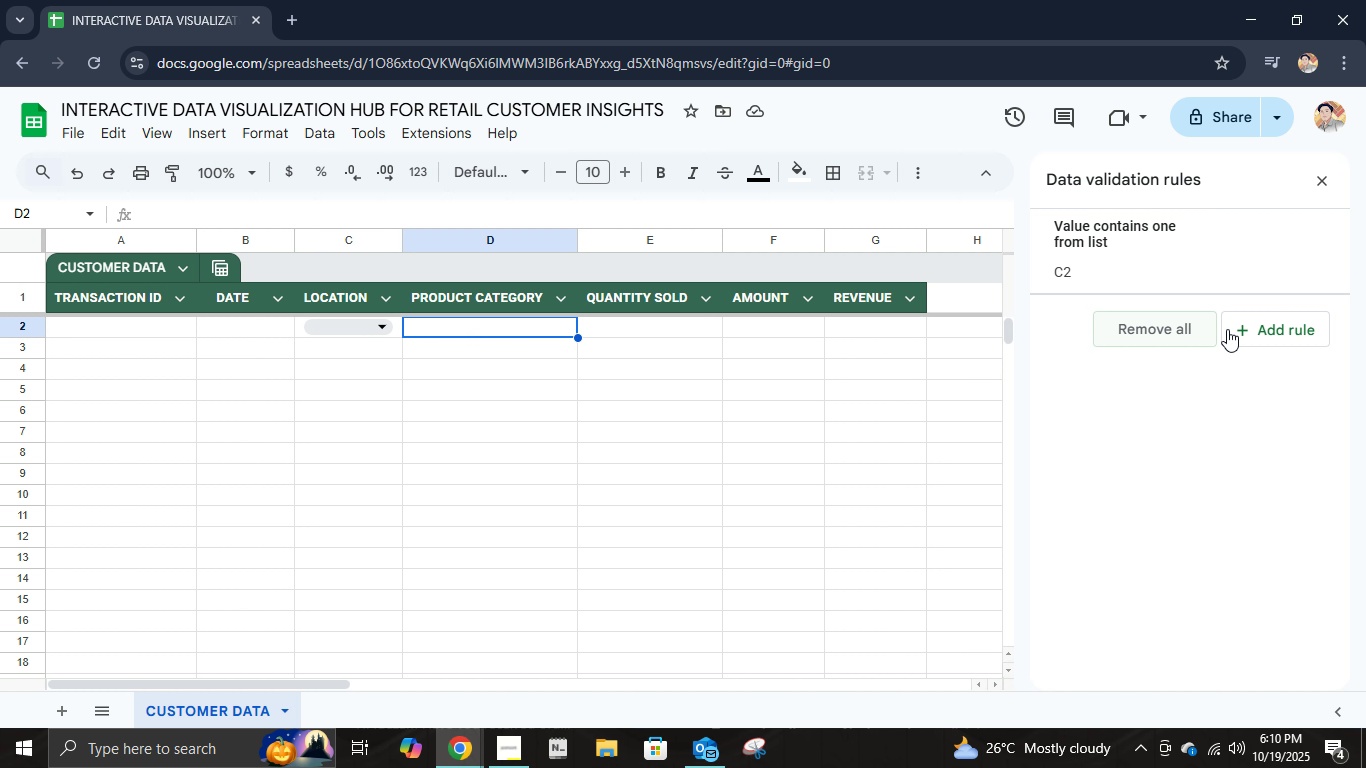 
left_click([1239, 332])
 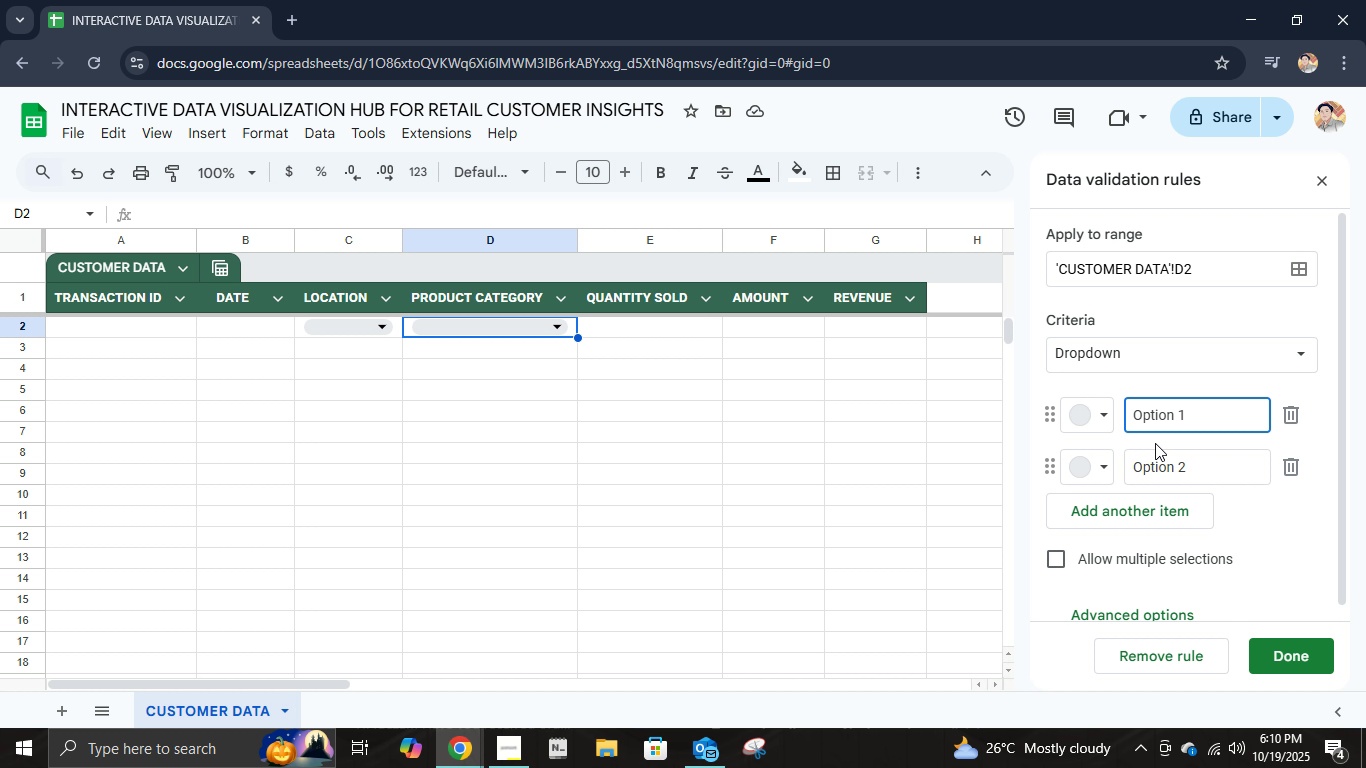 
wait(13.03)
 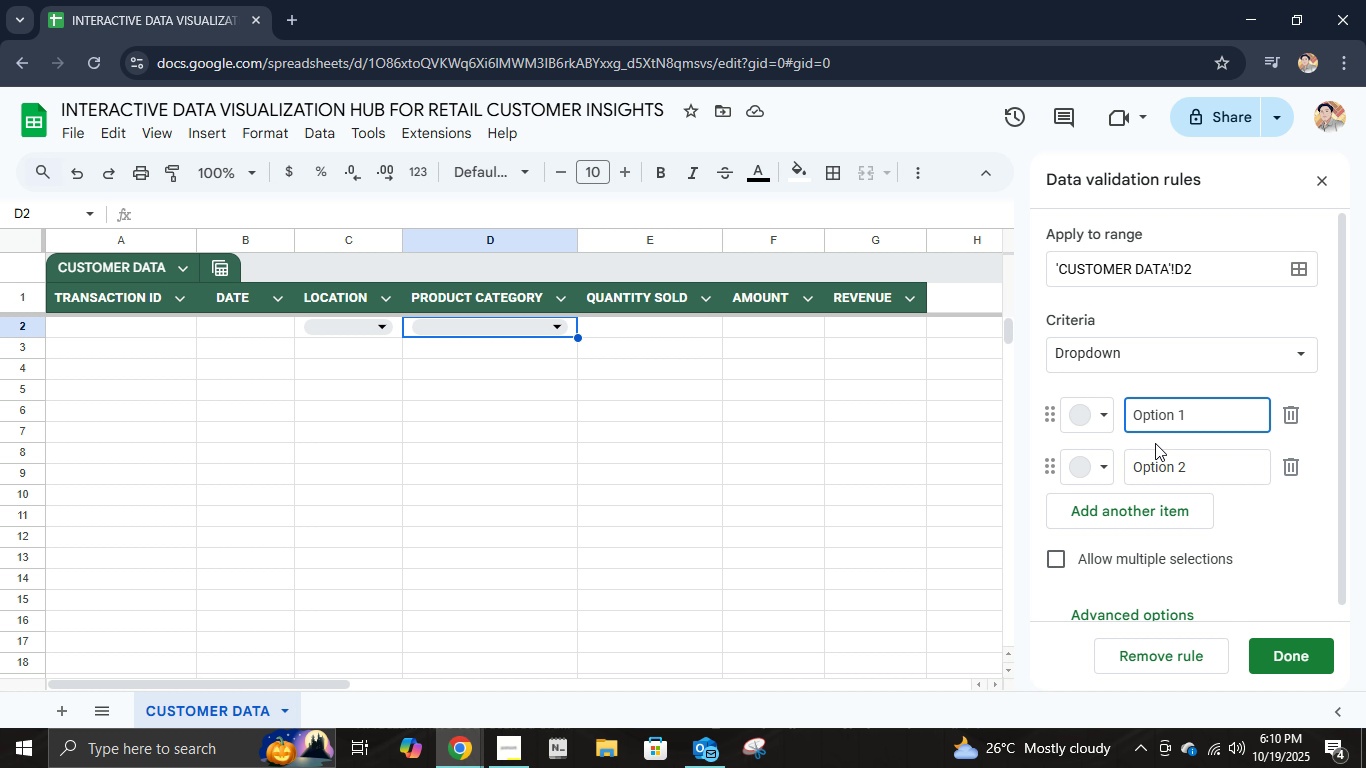 
key(Control+A)
 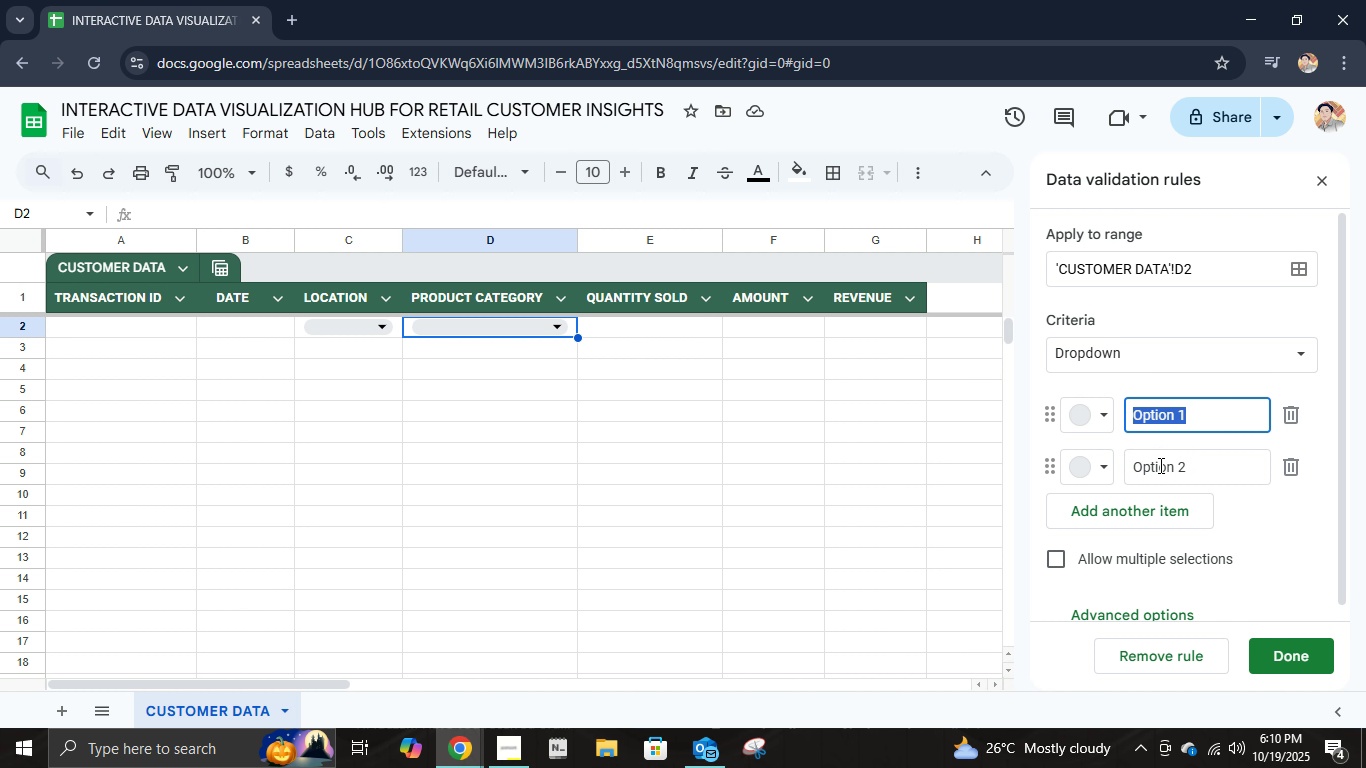 
type(BEVERAGES)
 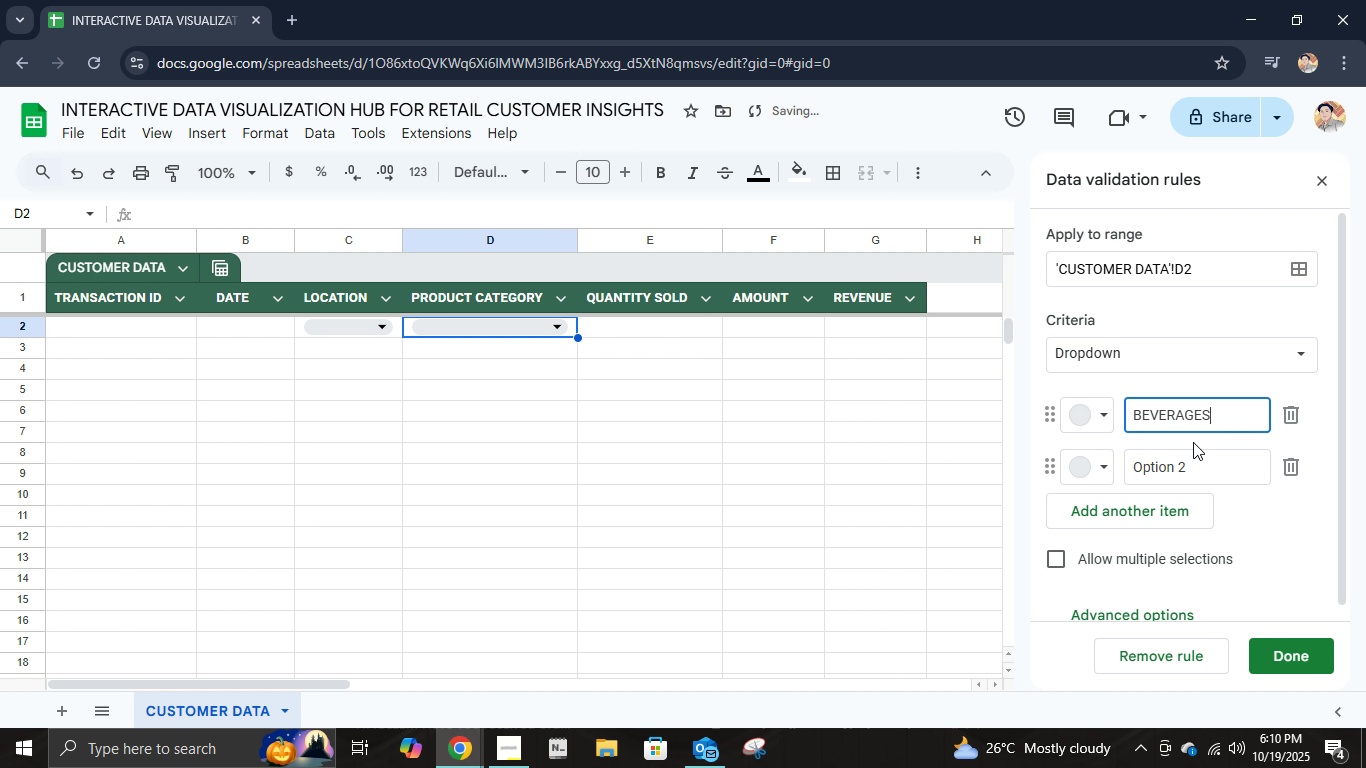 
key(Enter)
 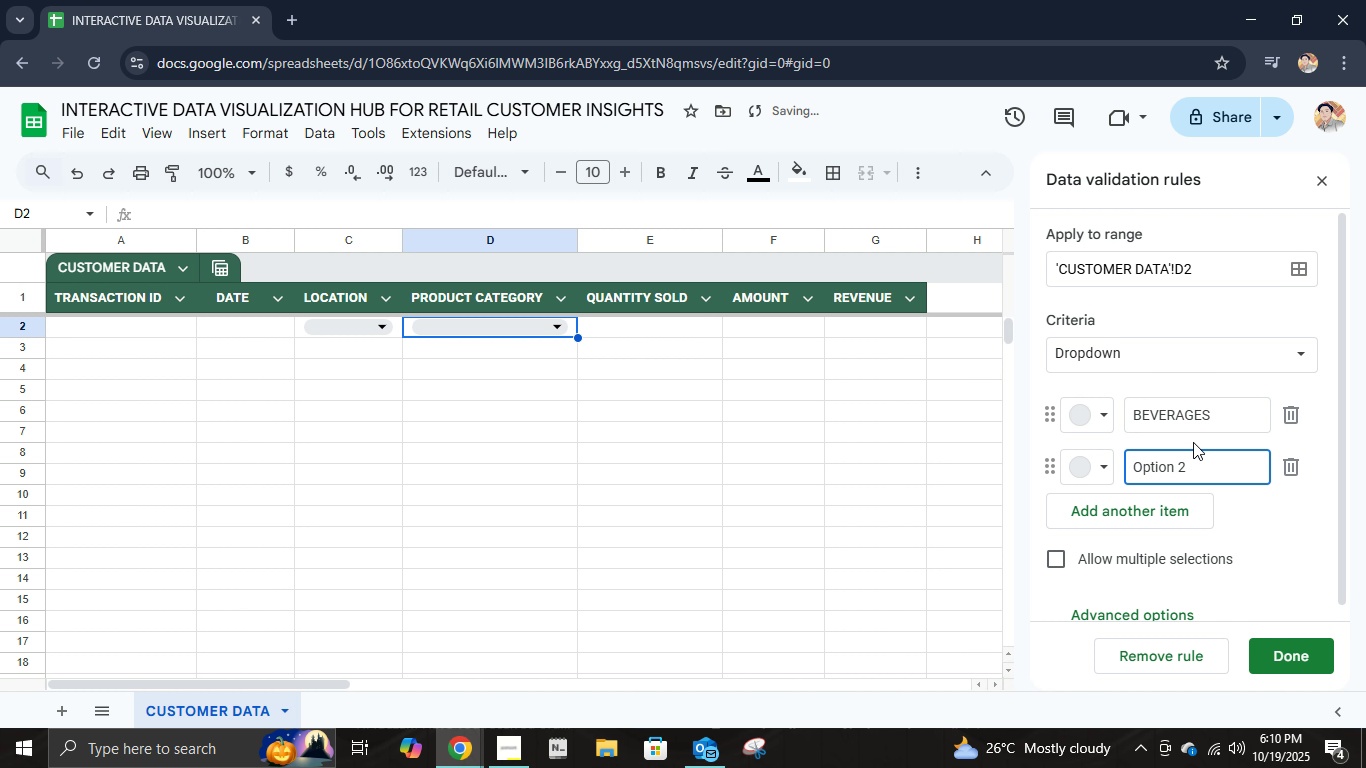 
key(Control+A)
 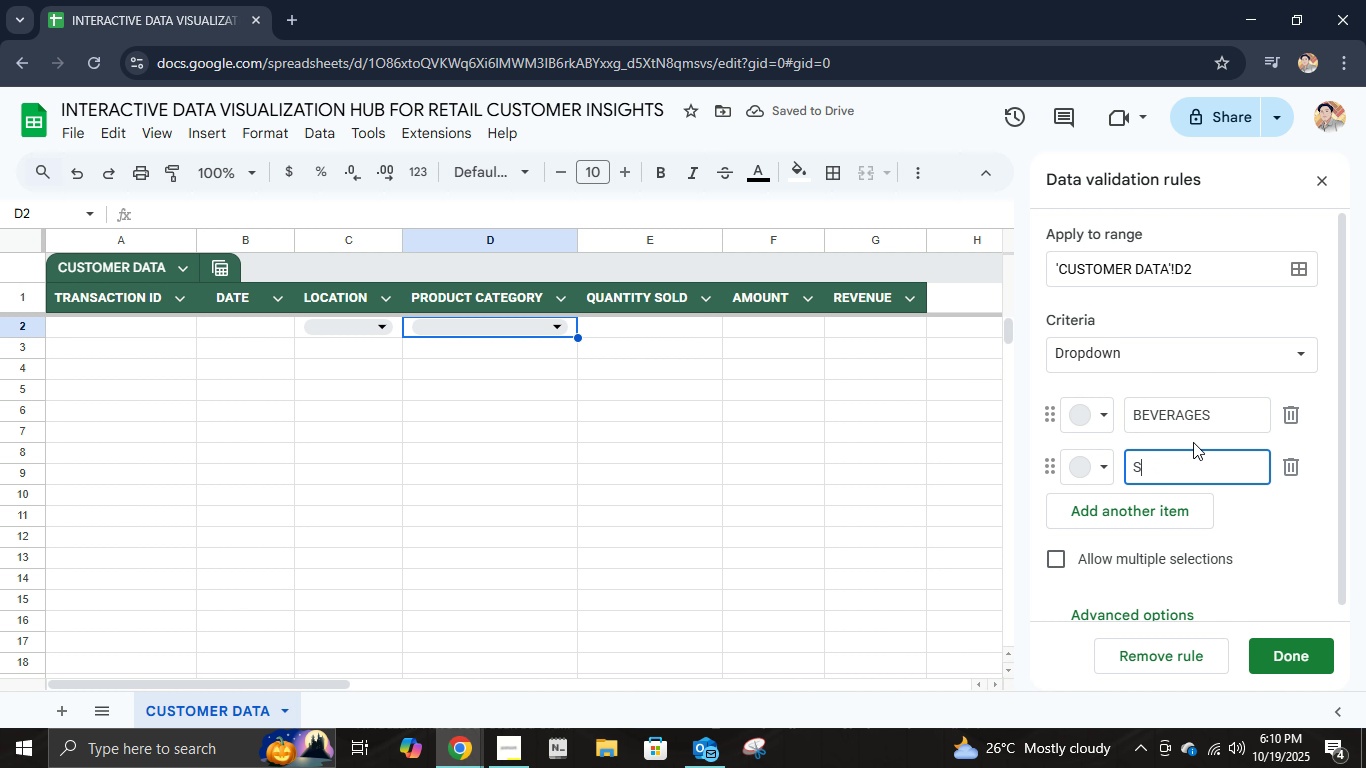 
type(SNACKS)
 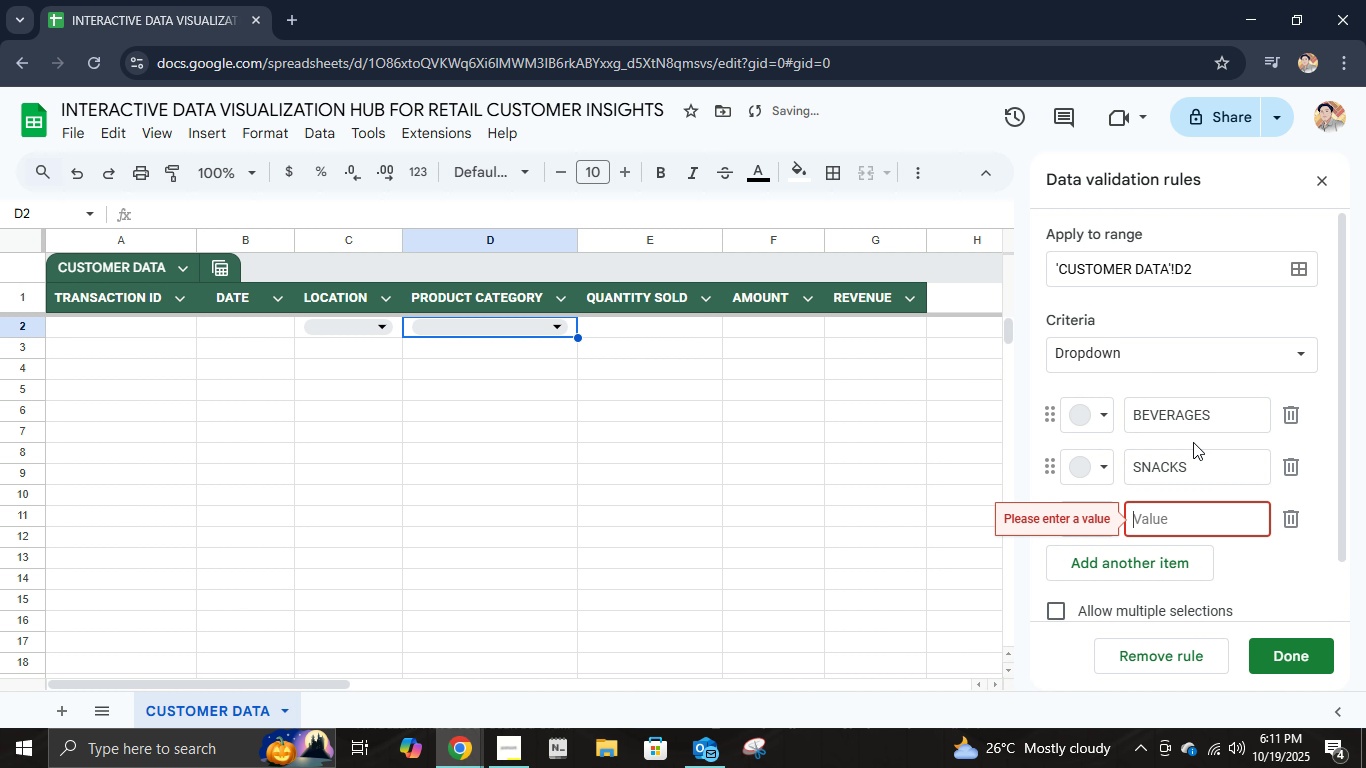 
key(Enter)
 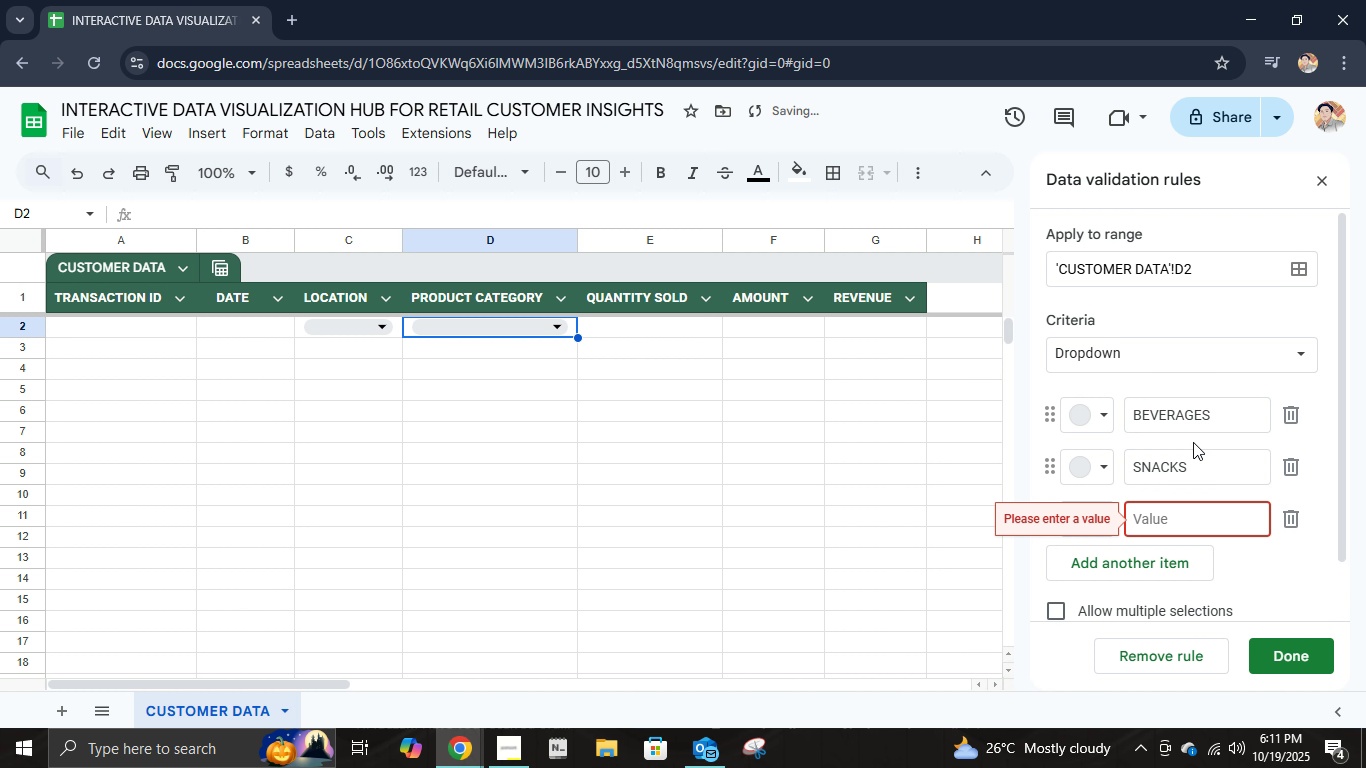 
type(GOR)
key(Backspace)
key(Backspace)
type(ROCERIES)
 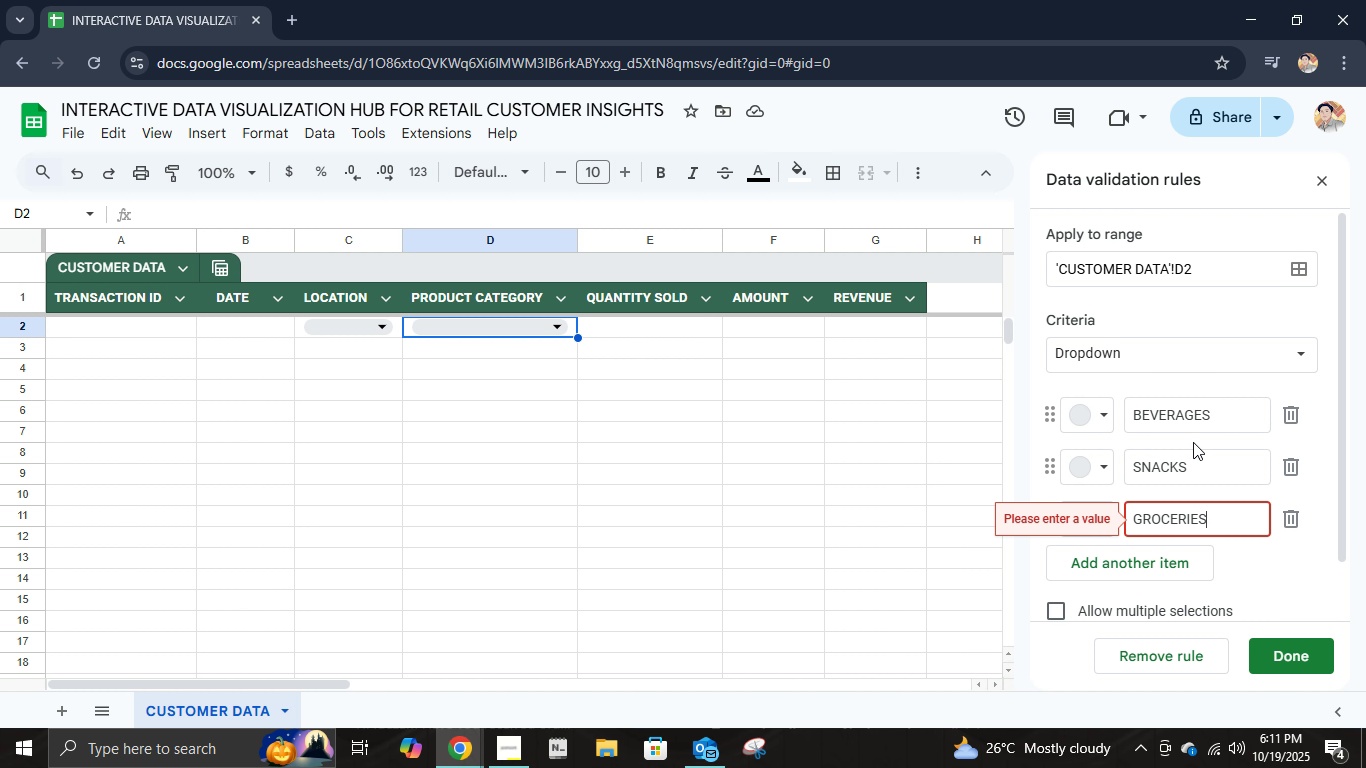 
key(Enter)
 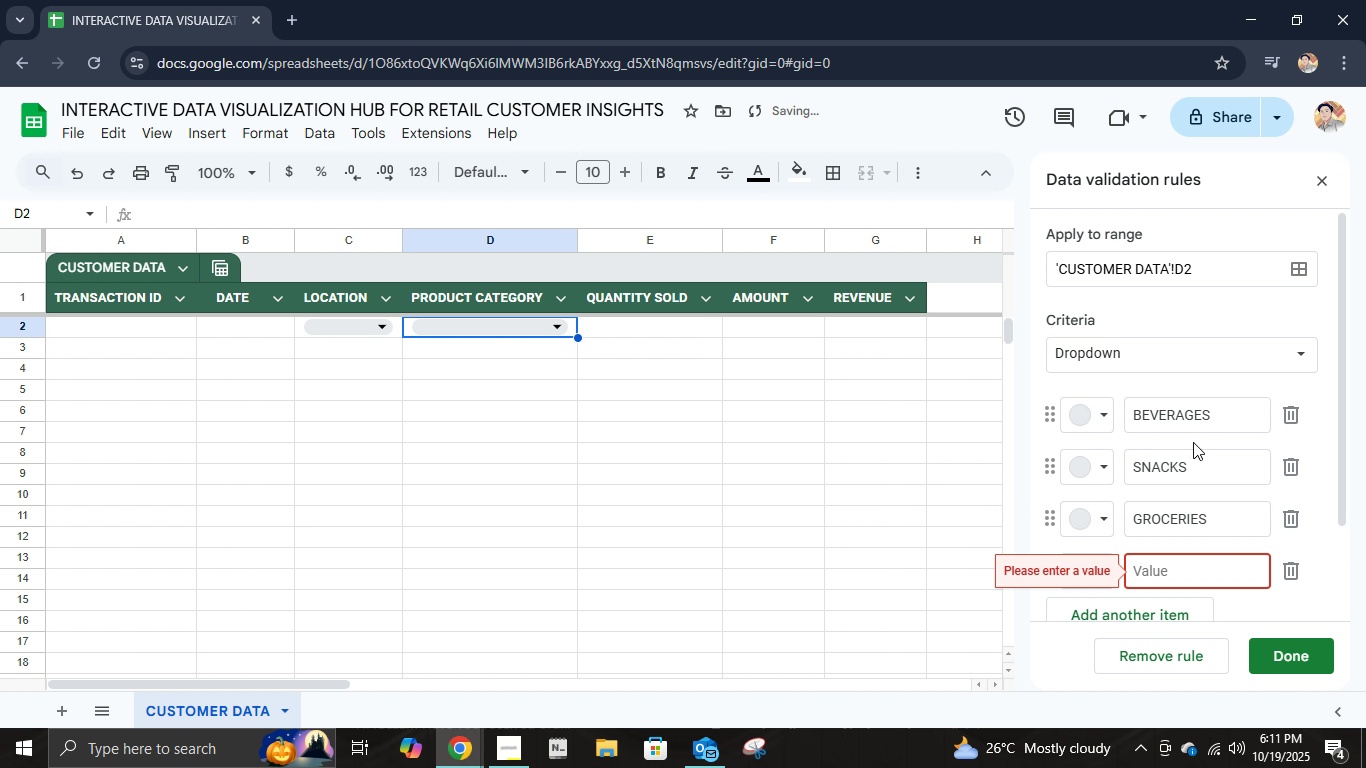 
type(HOUSEHOLD)
 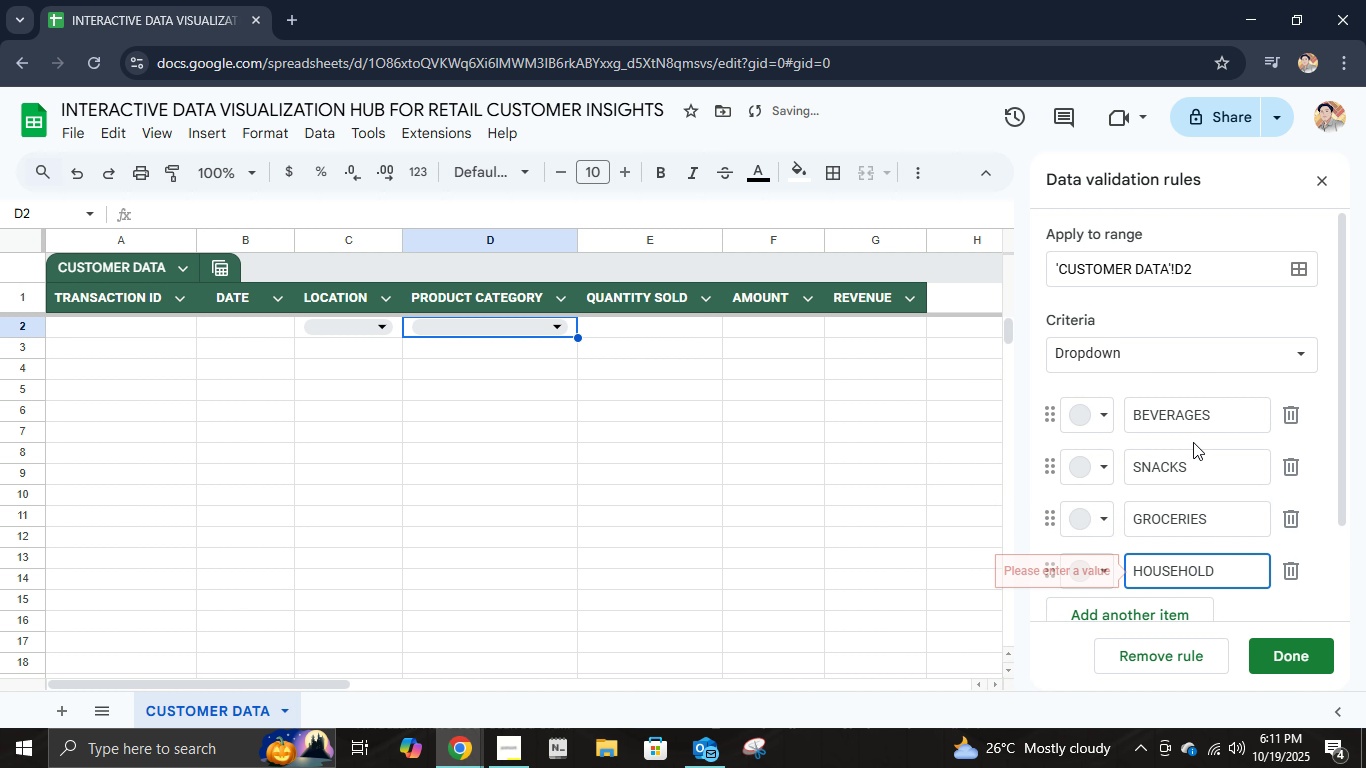 
key(Enter)
 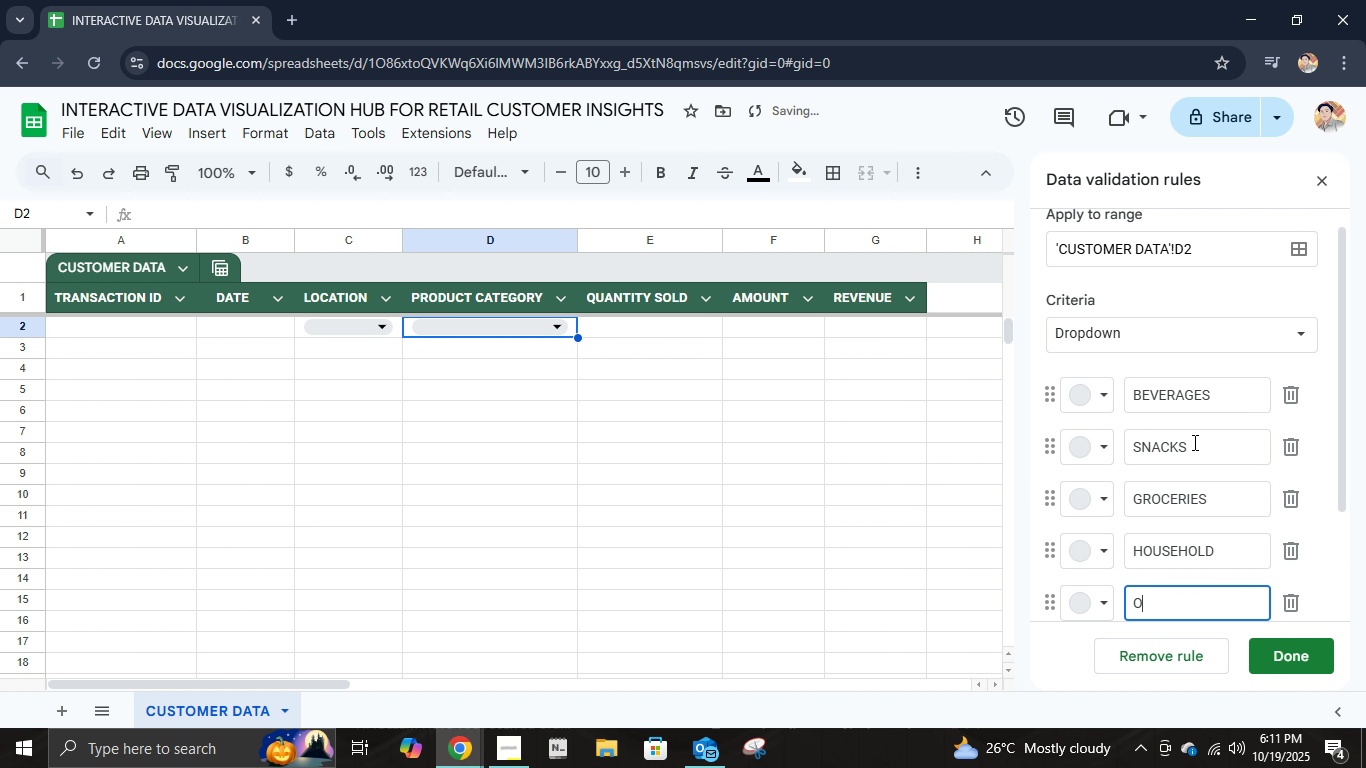 
type(OTHERS)
 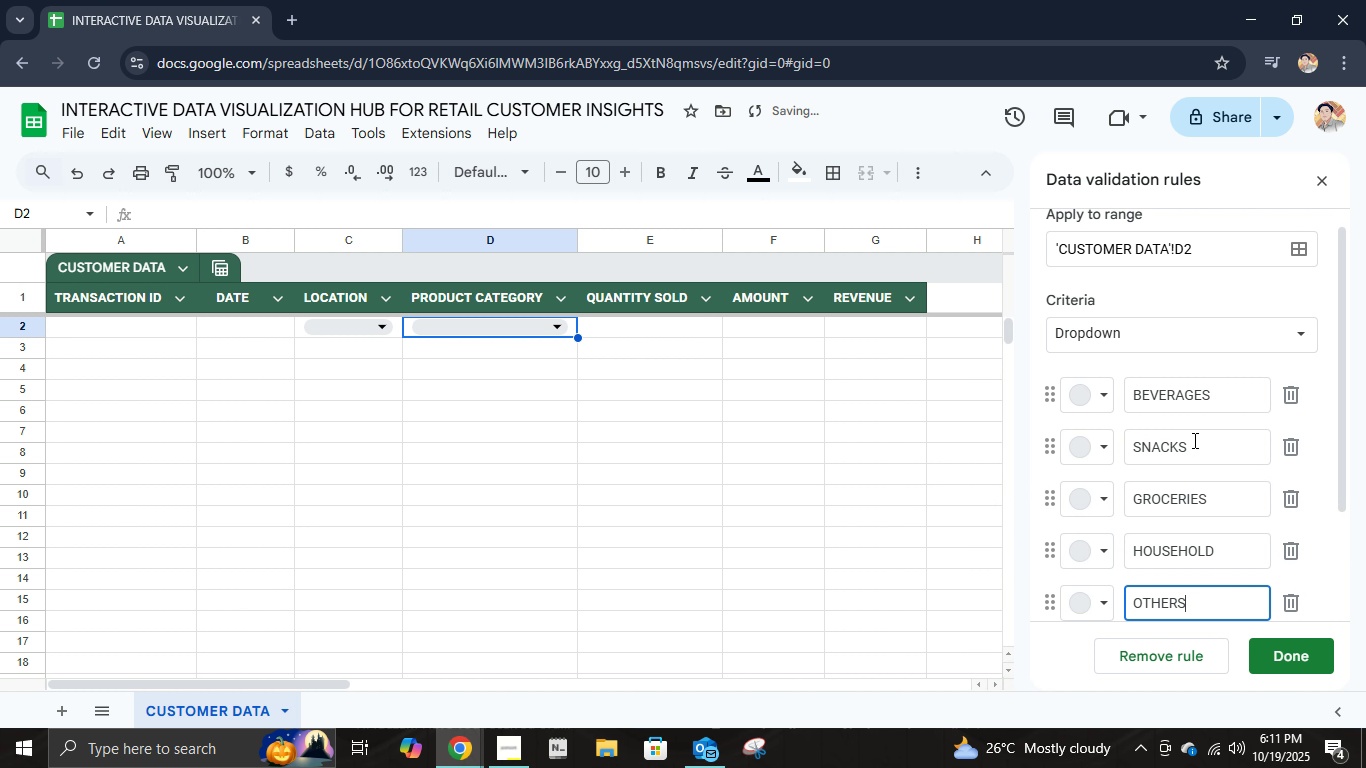 
scroll: coordinate [1290, 544], scroll_direction: down, amount: 2.0
 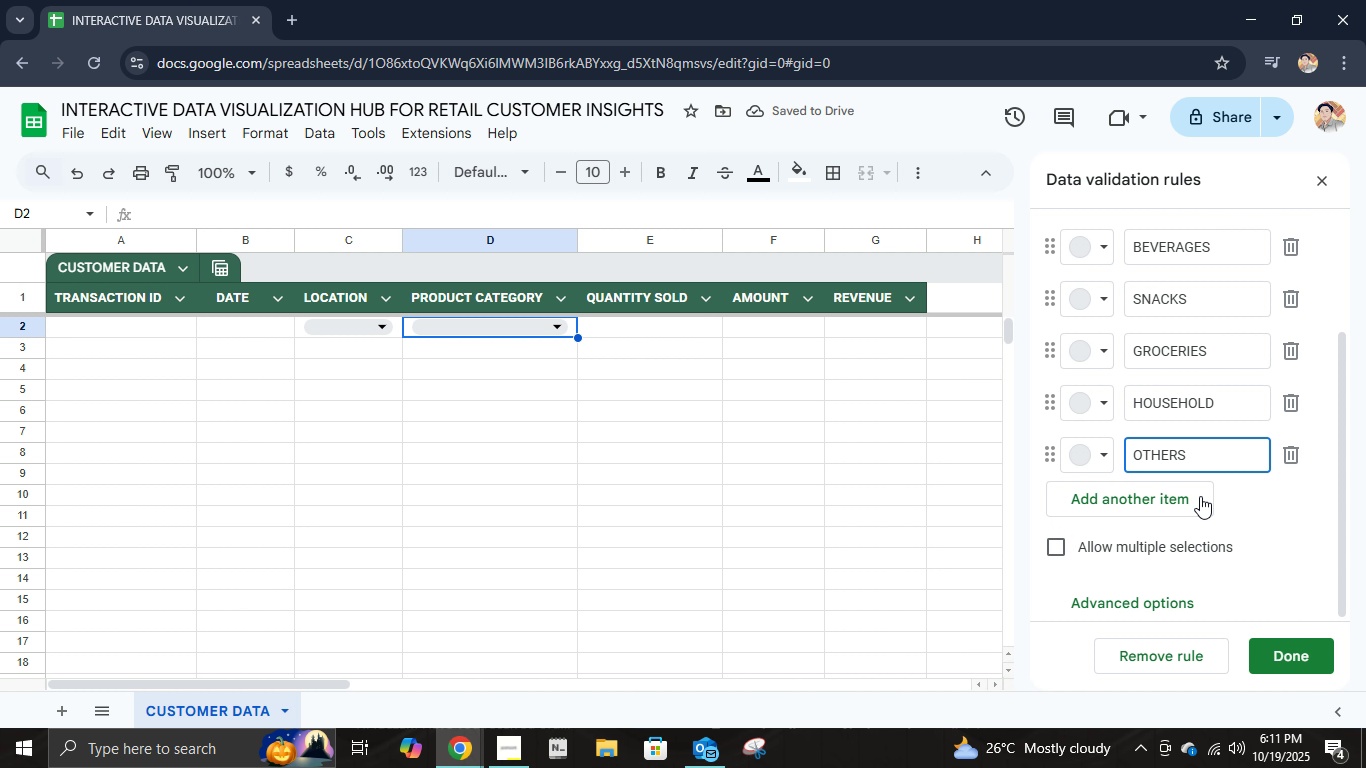 
right_click([1183, 457])
 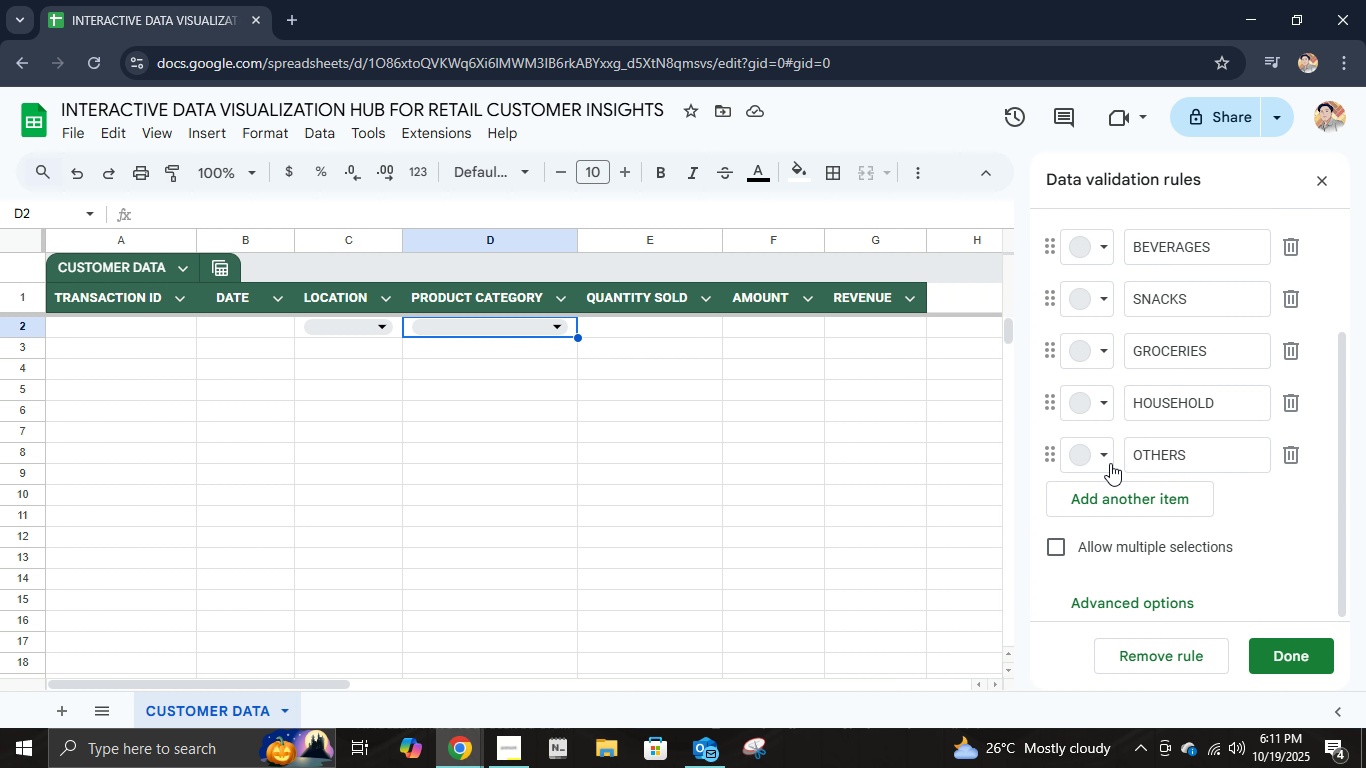 
left_click([1086, 447])
 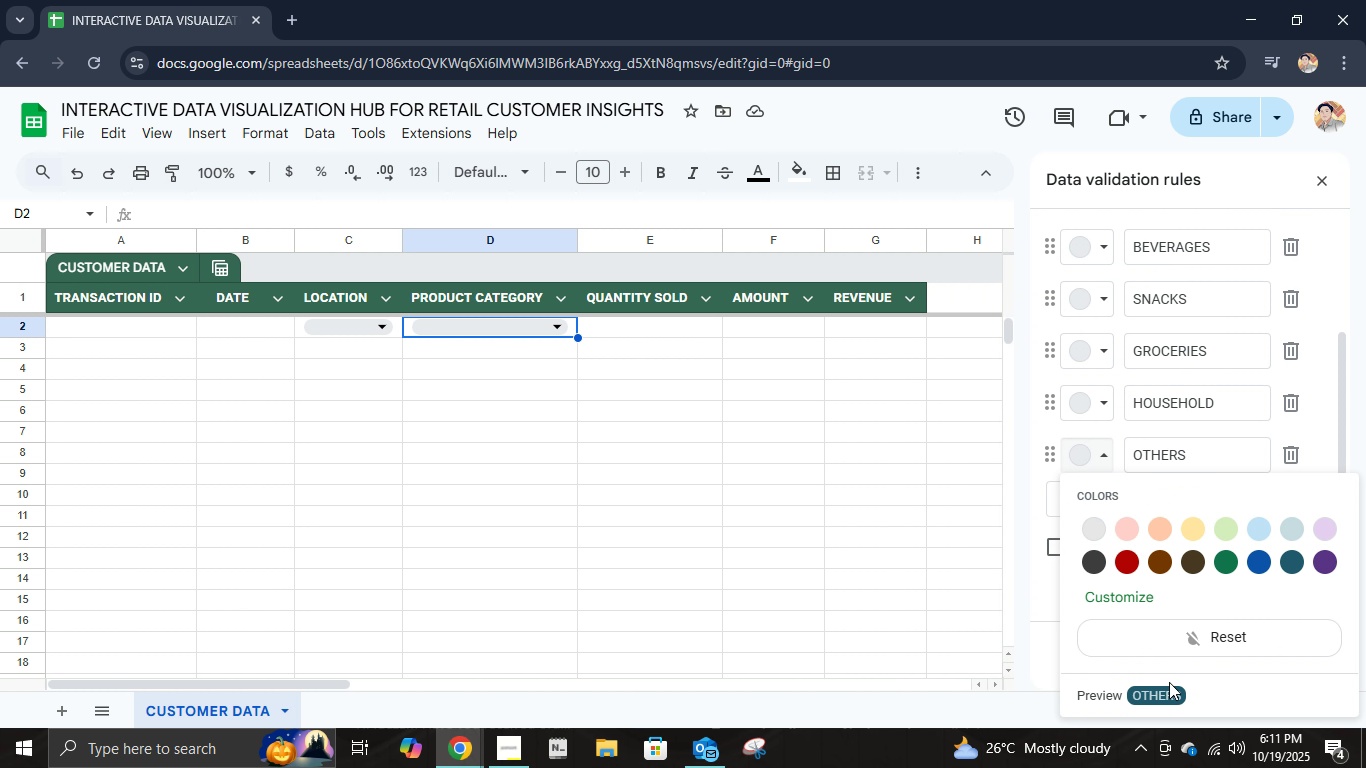 
scroll: coordinate [1168, 683], scroll_direction: down, amount: 4.0
 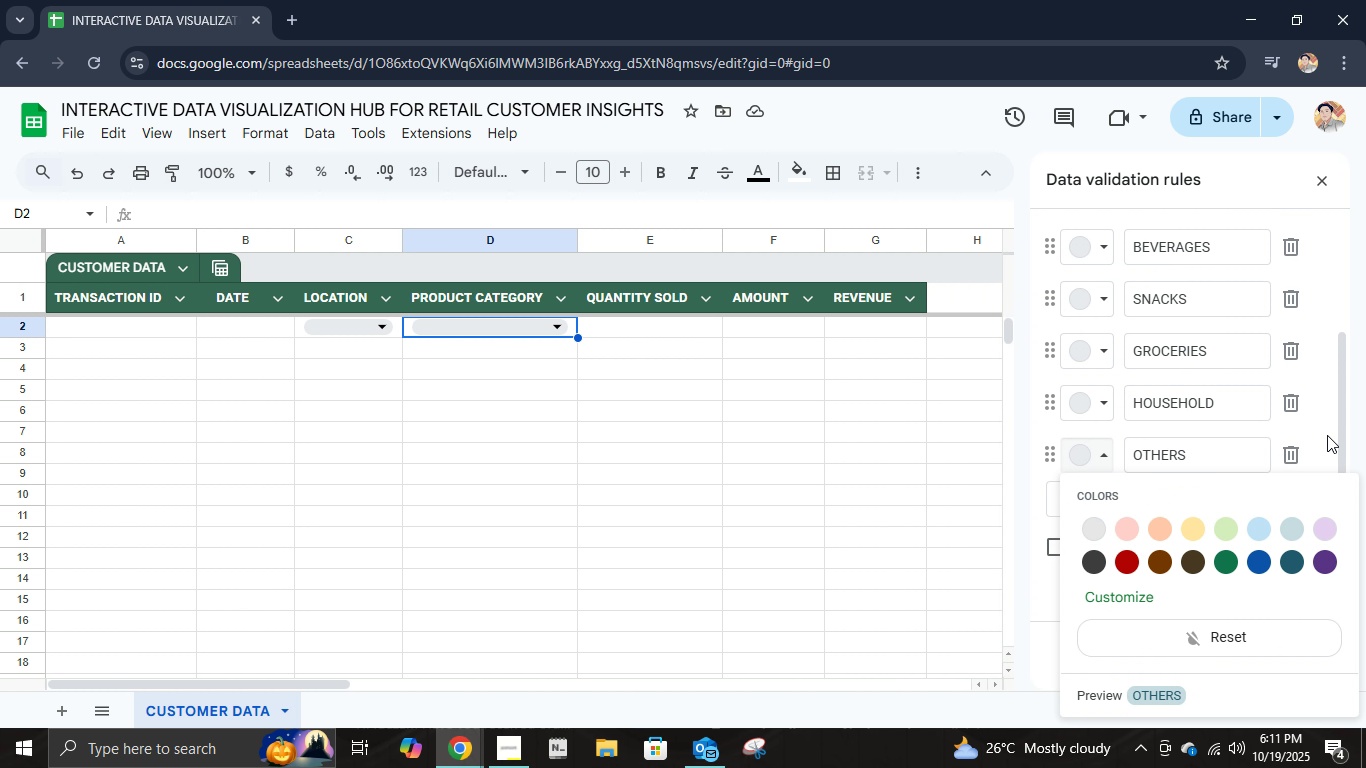 
left_click([1327, 435])
 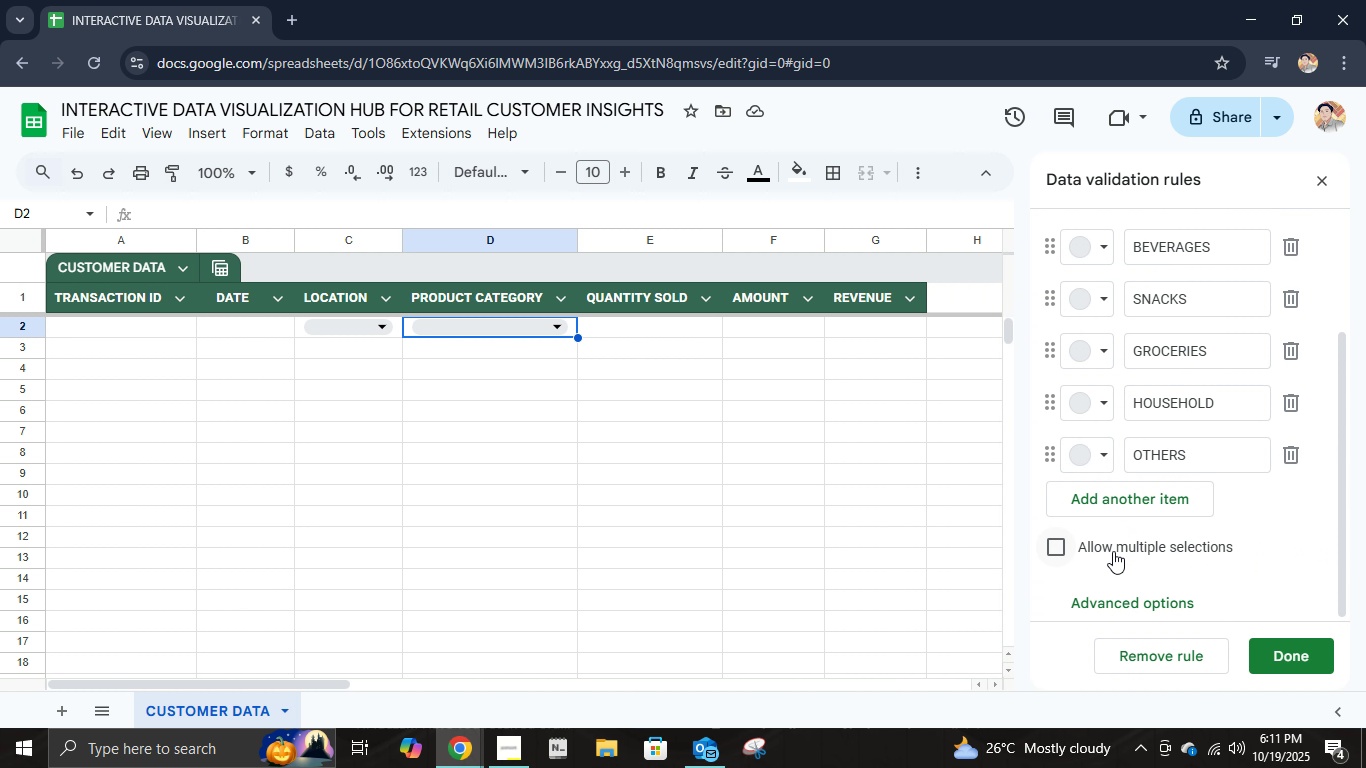 
scroll: coordinate [1115, 553], scroll_direction: down, amount: 2.0
 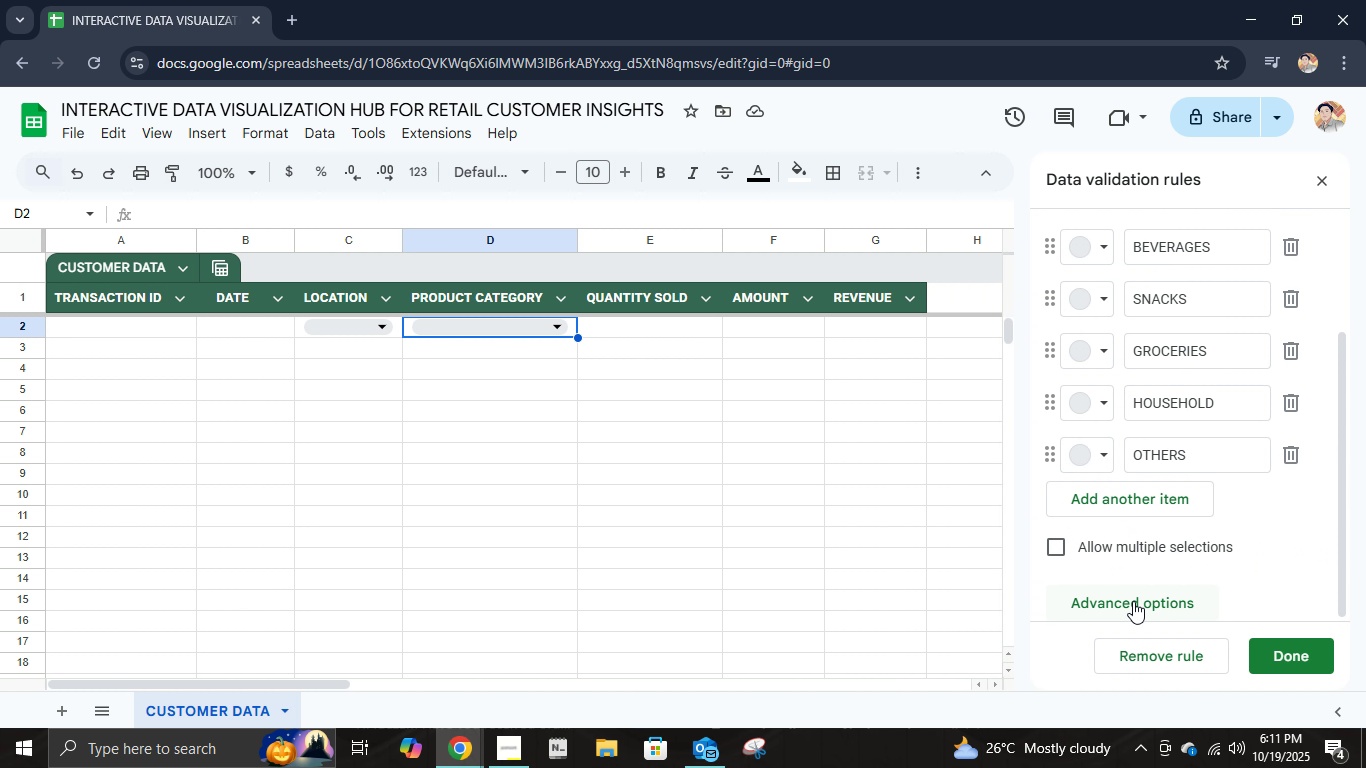 
left_click([1133, 601])
 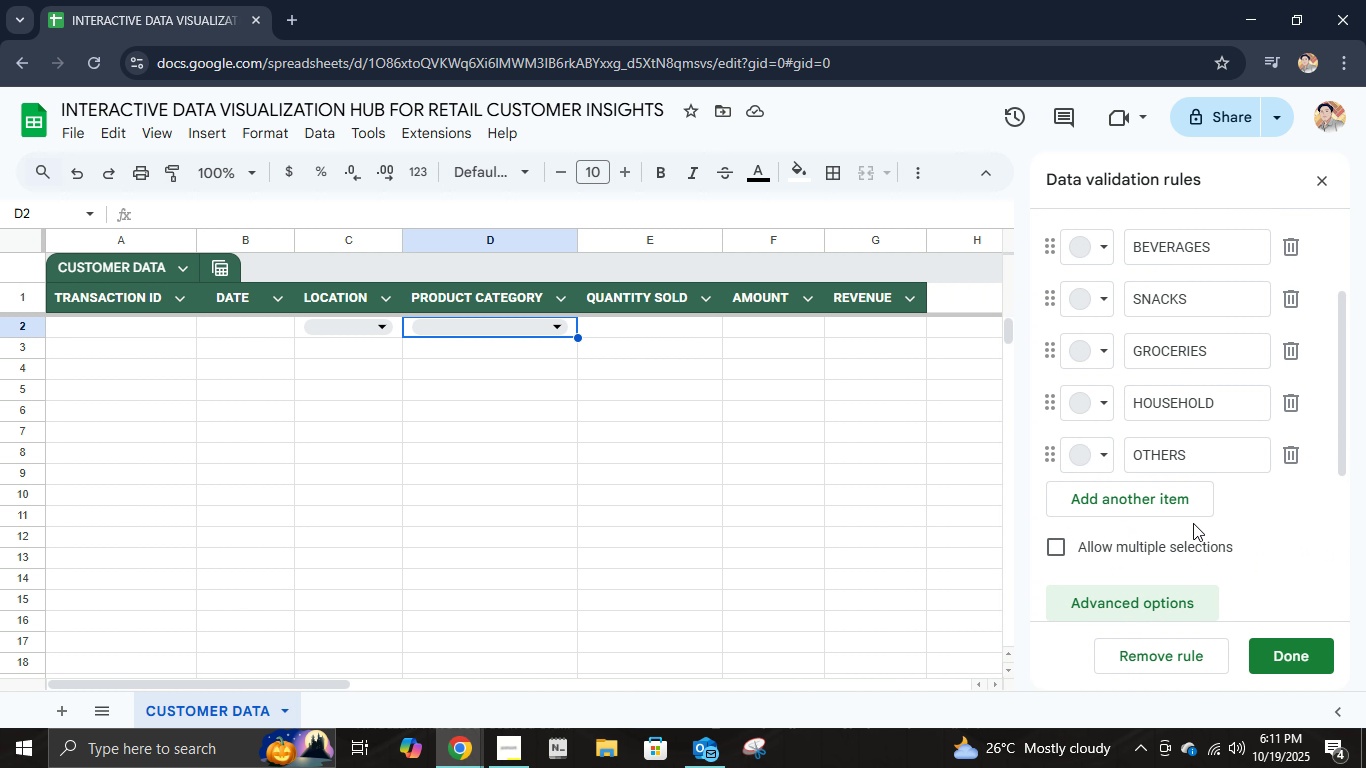 
scroll: coordinate [1148, 593], scroll_direction: down, amount: 12.0
 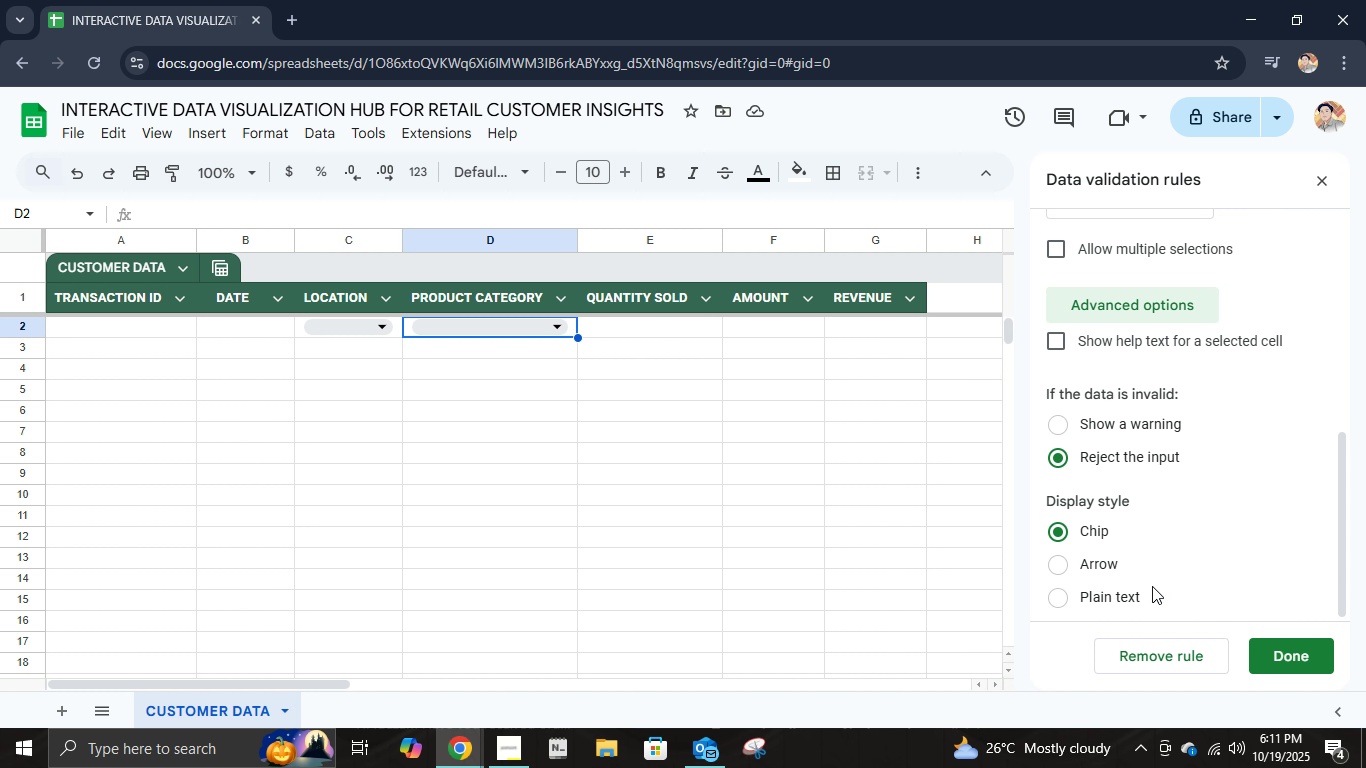 
scroll: coordinate [1152, 587], scroll_direction: up, amount: 2.0
 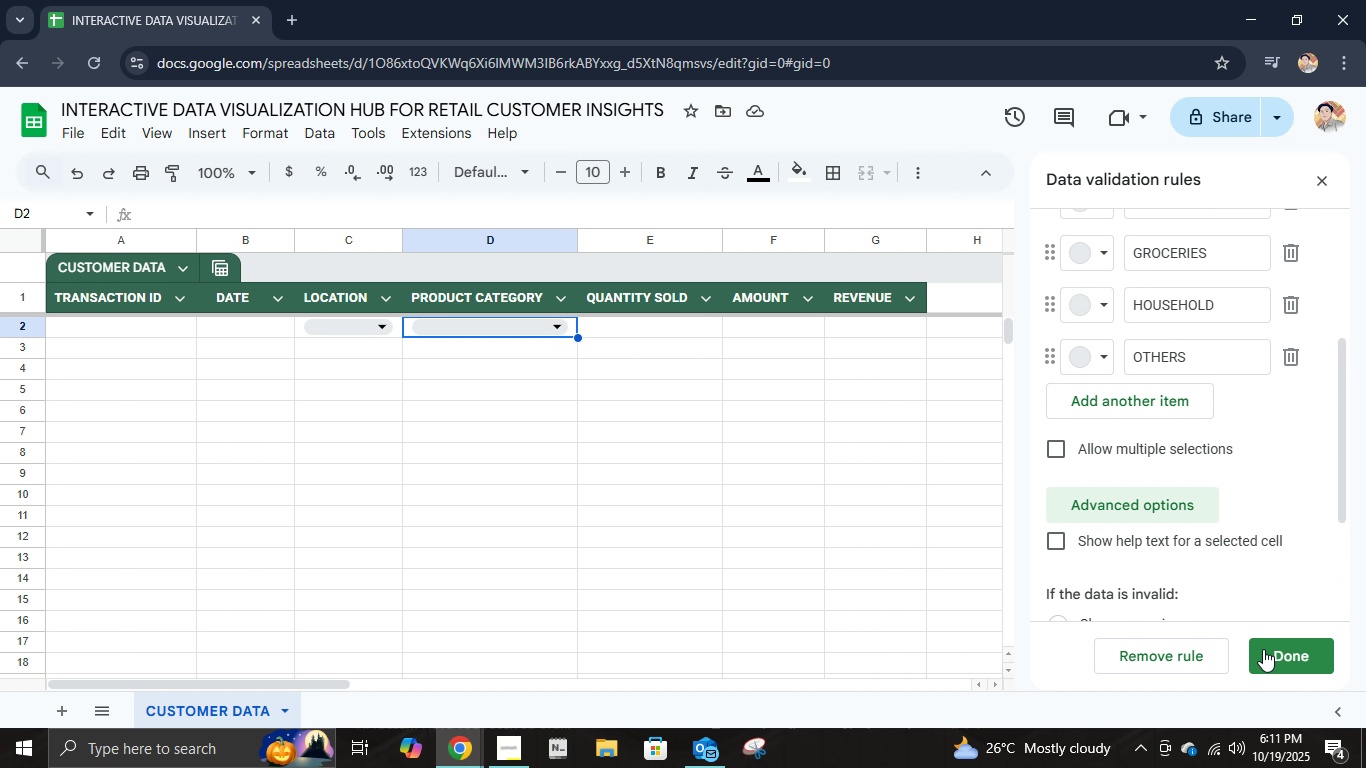 
left_click([1266, 651])
 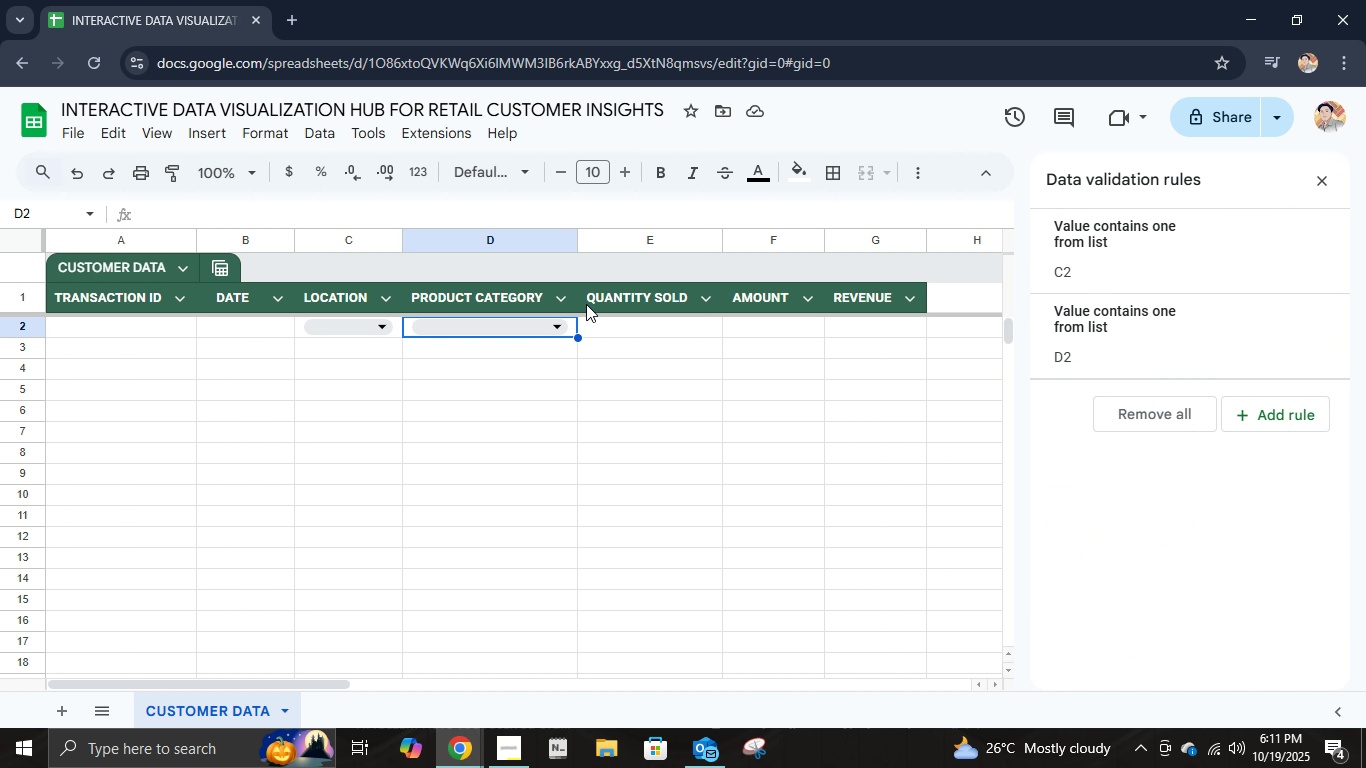 
left_click([614, 331])
 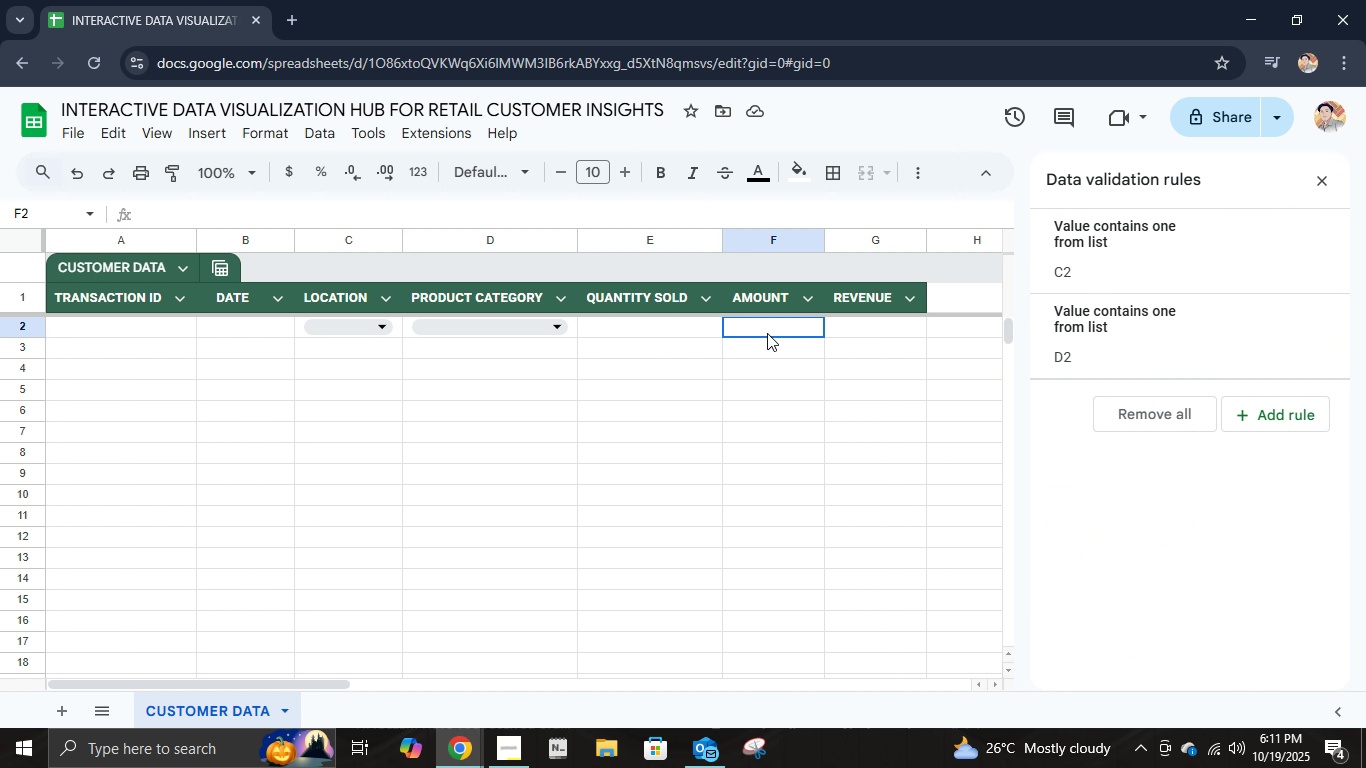 
left_click([767, 333])
 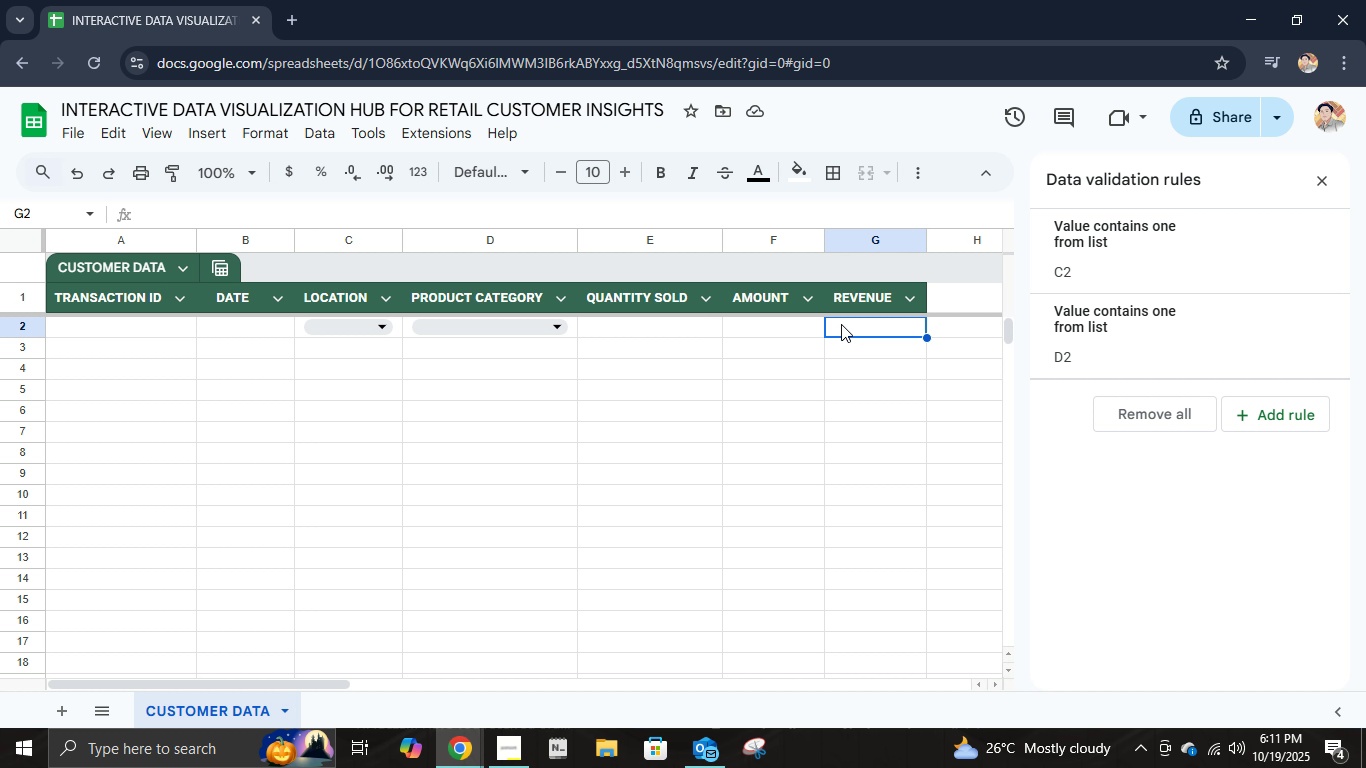 
left_click([841, 324])
 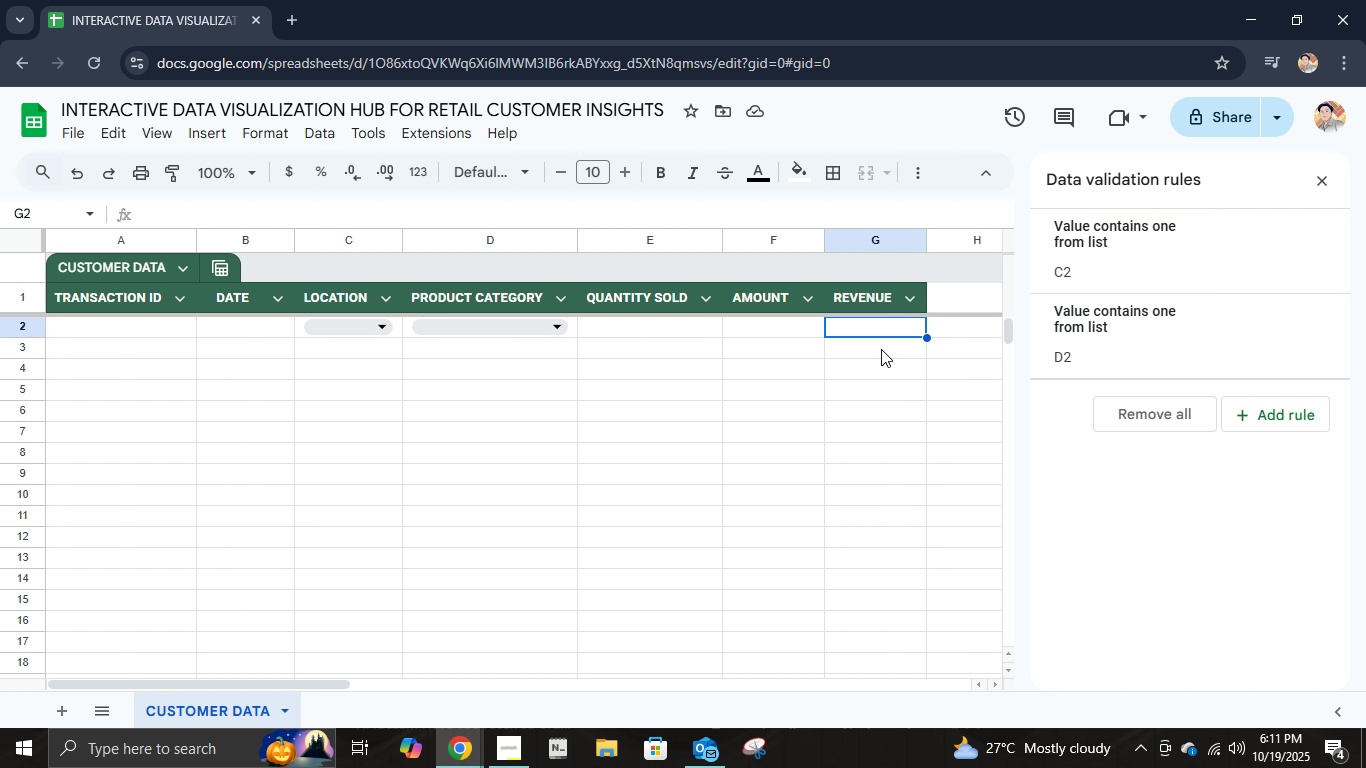 
wait(8.99)
 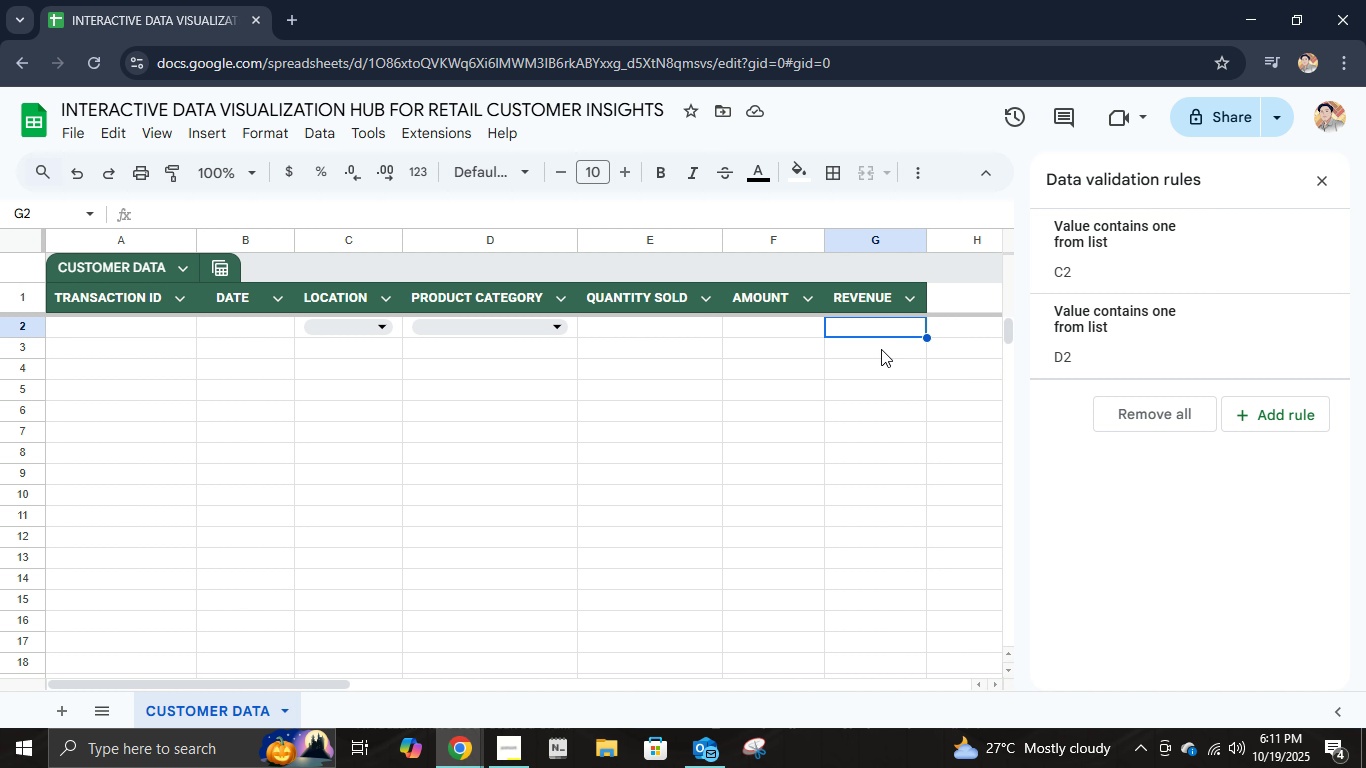 
left_click([1317, 180])
 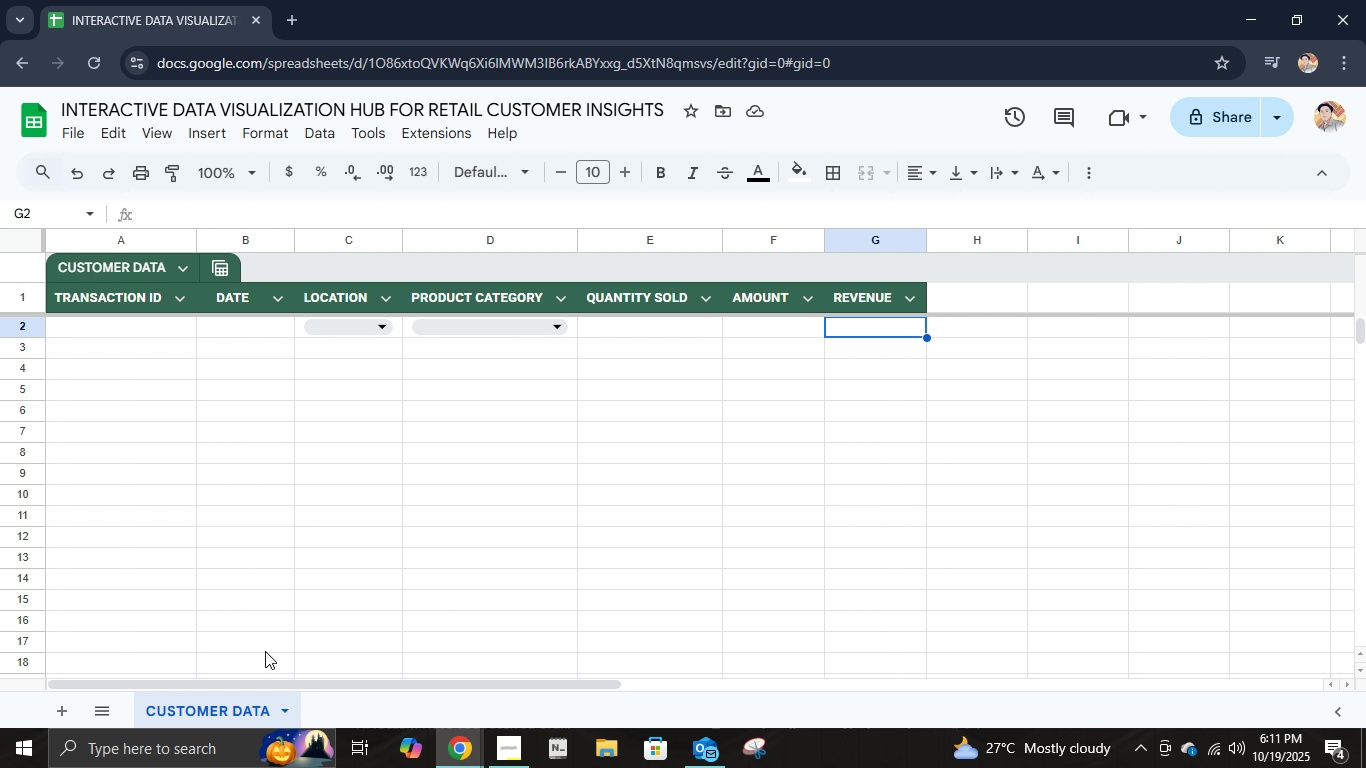 
wait(7.82)
 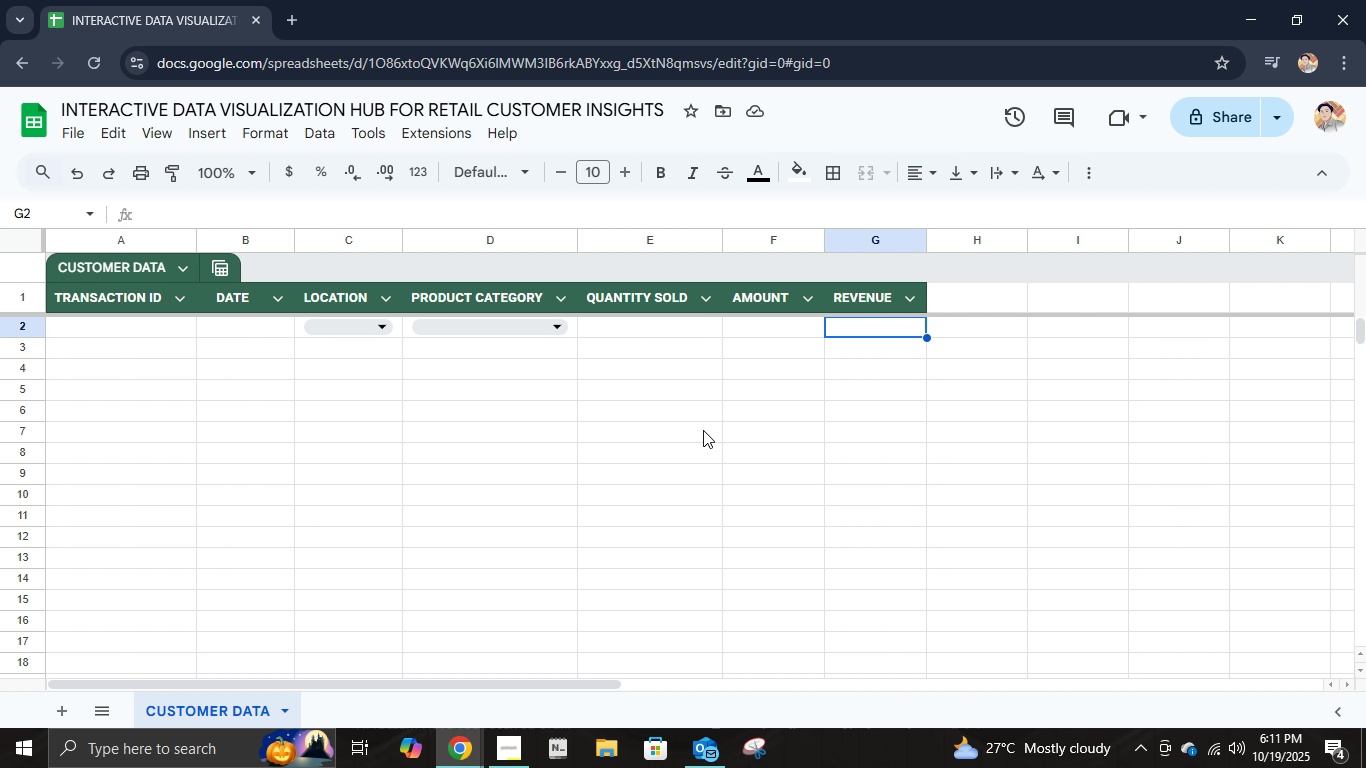 
left_click([64, 714])
 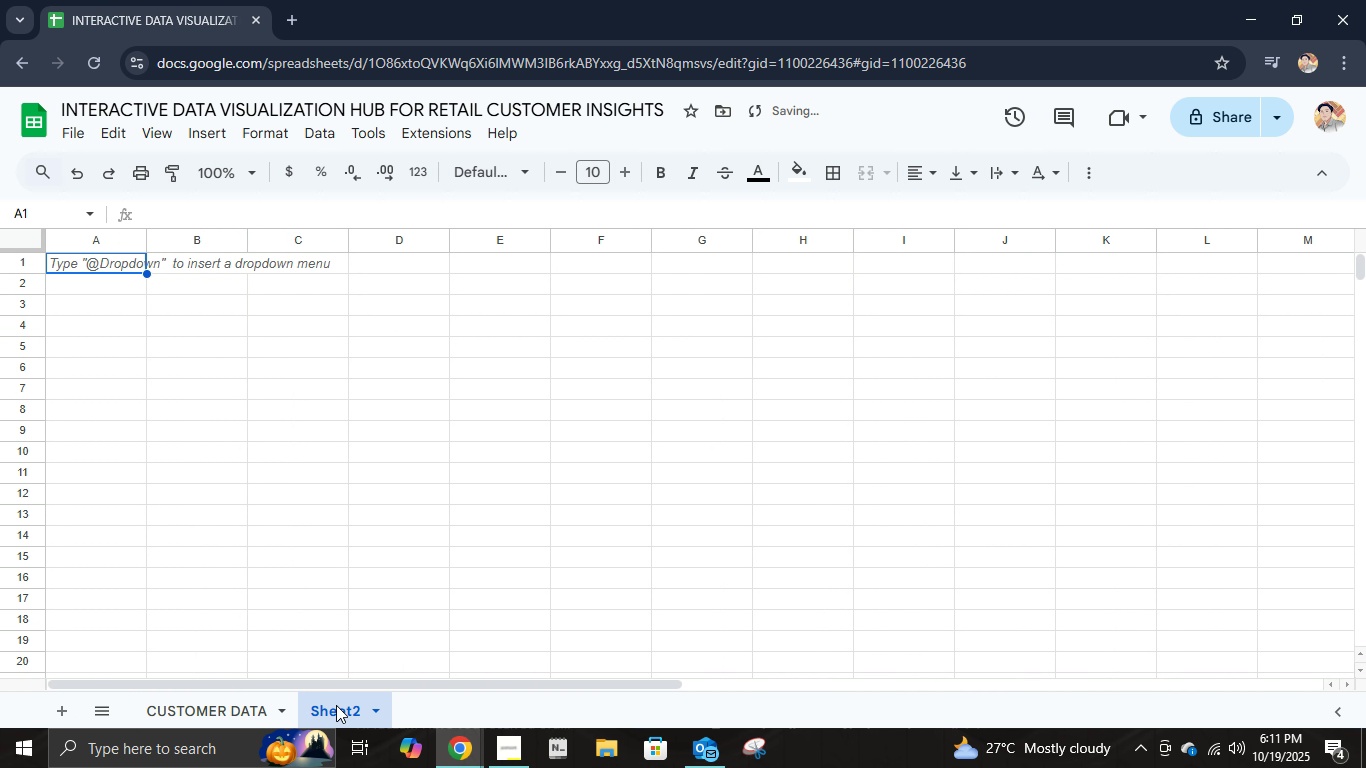 
double_click([336, 705])
 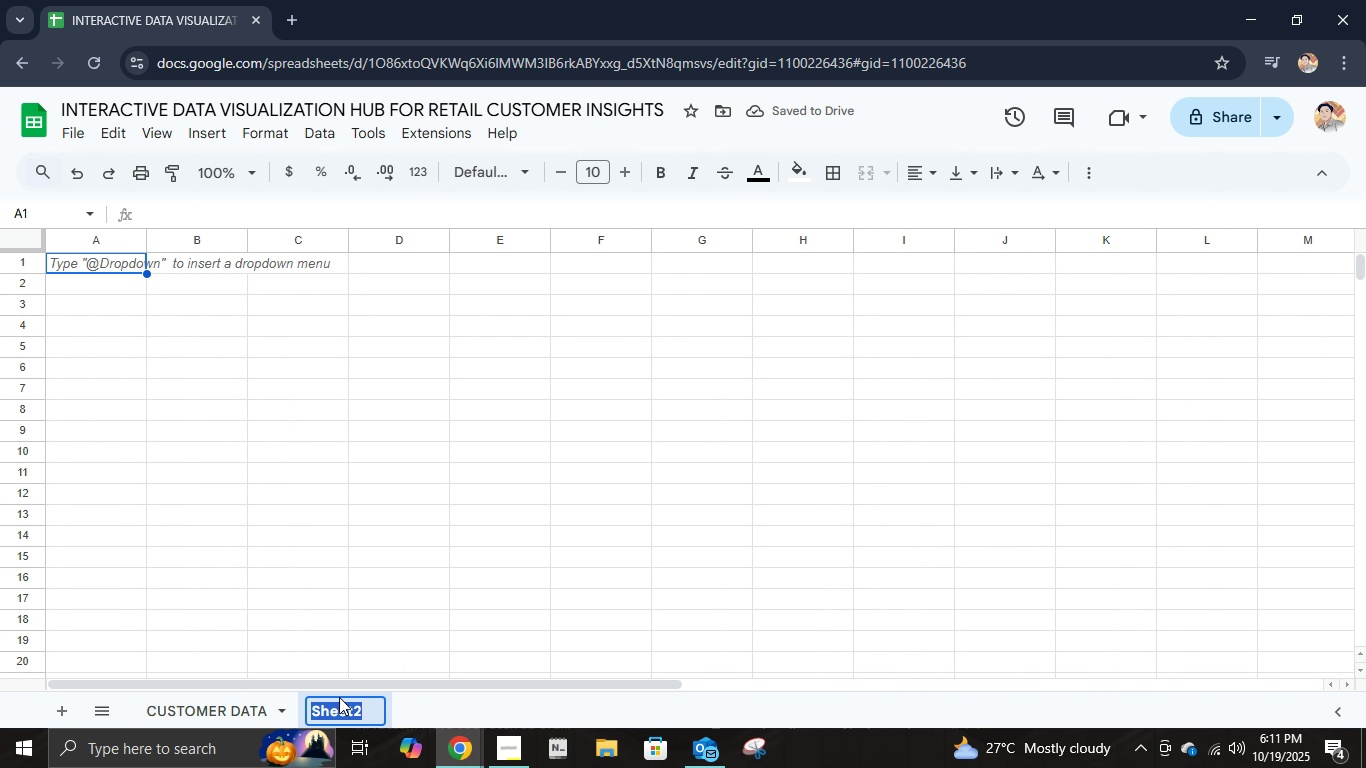 
type(DASHBOARD)
 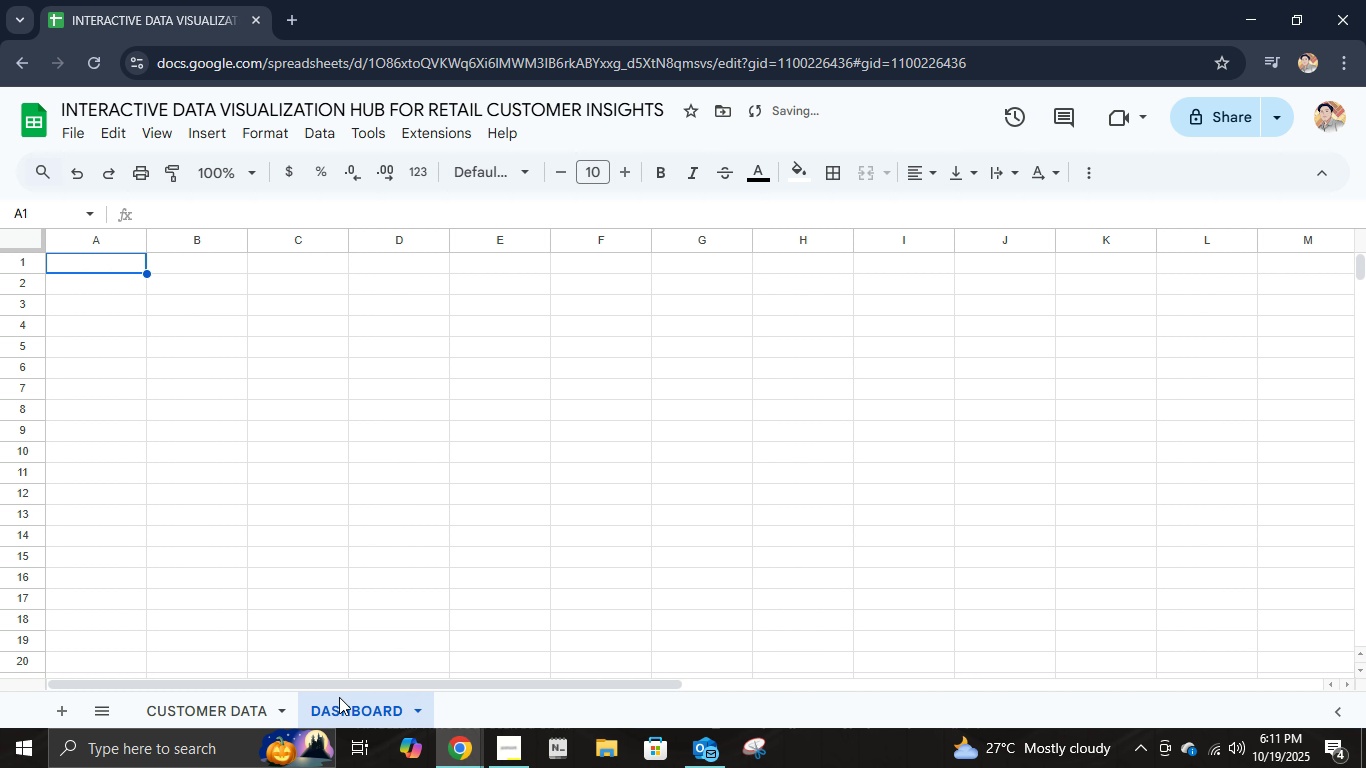 
key(Enter)
 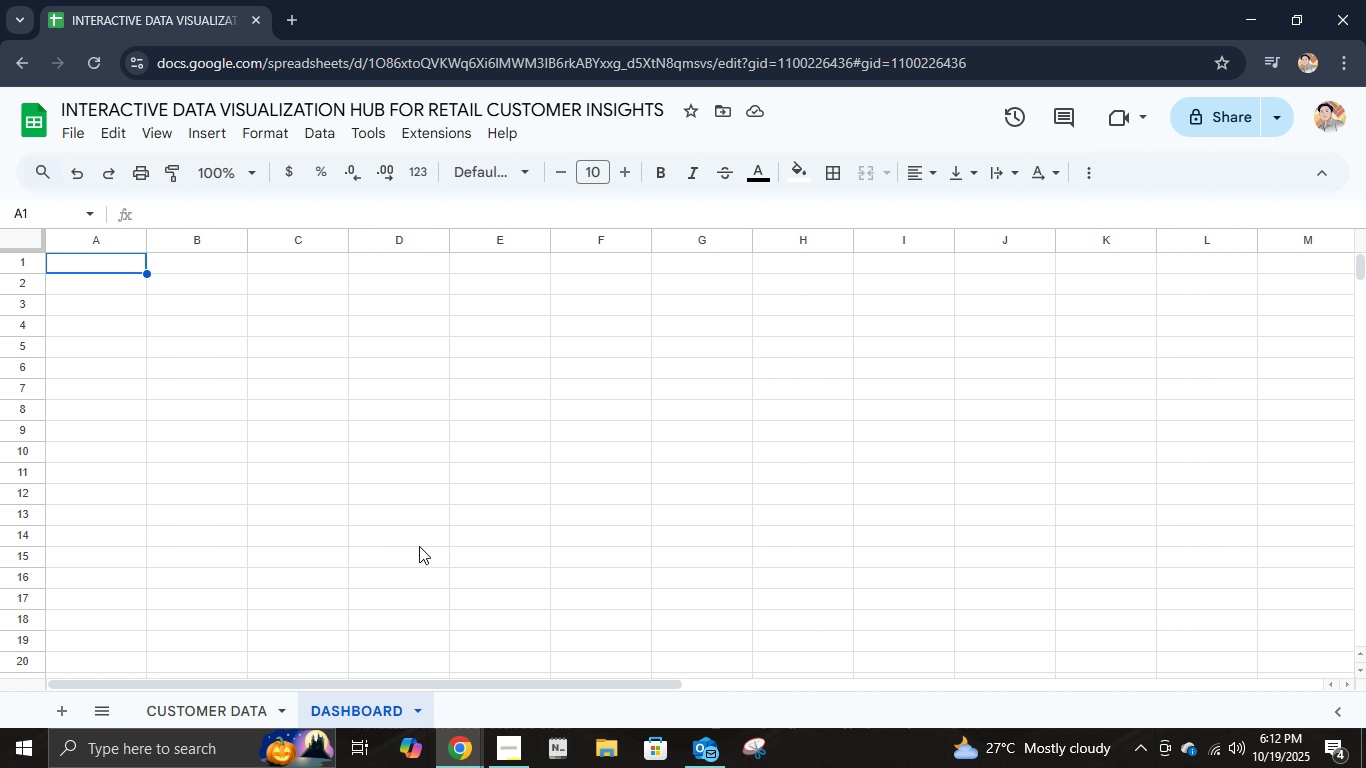 
wait(19.8)
 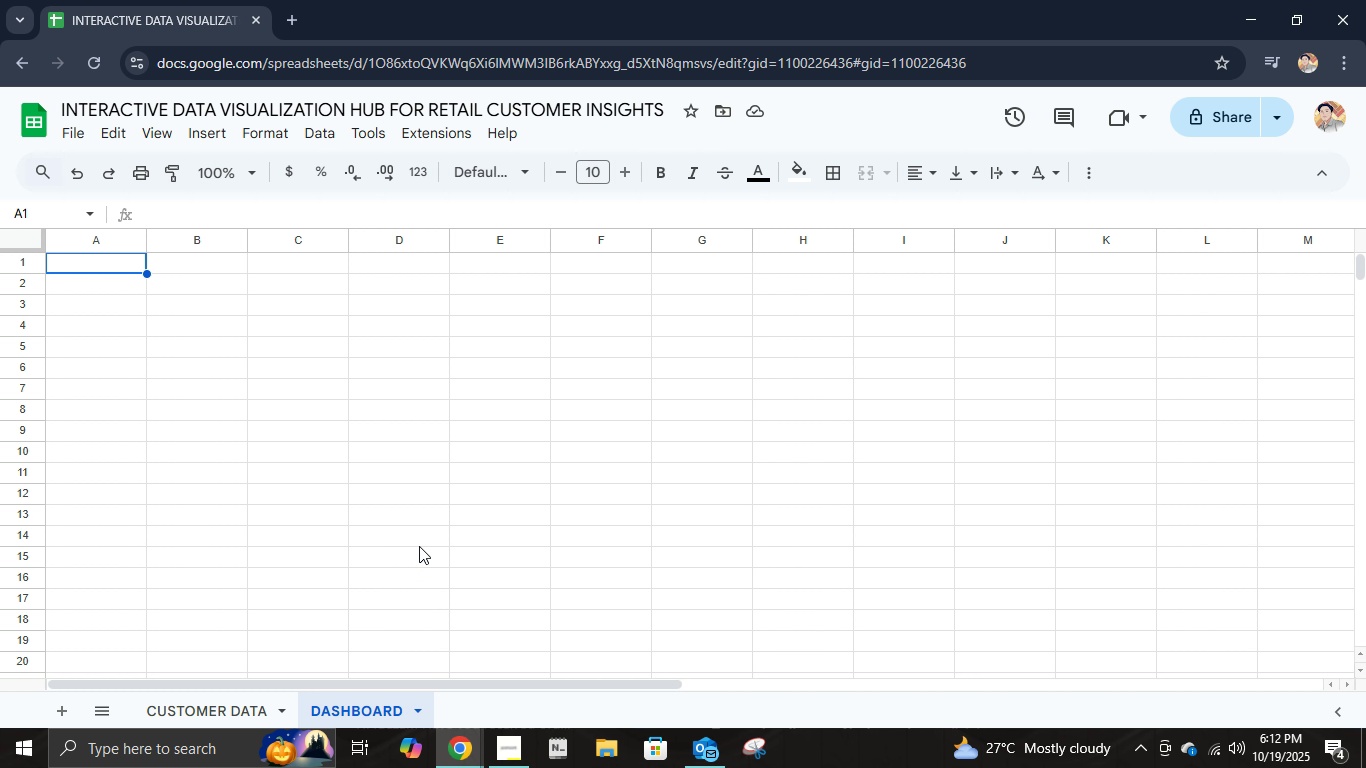 
type(KEY METRICS)
 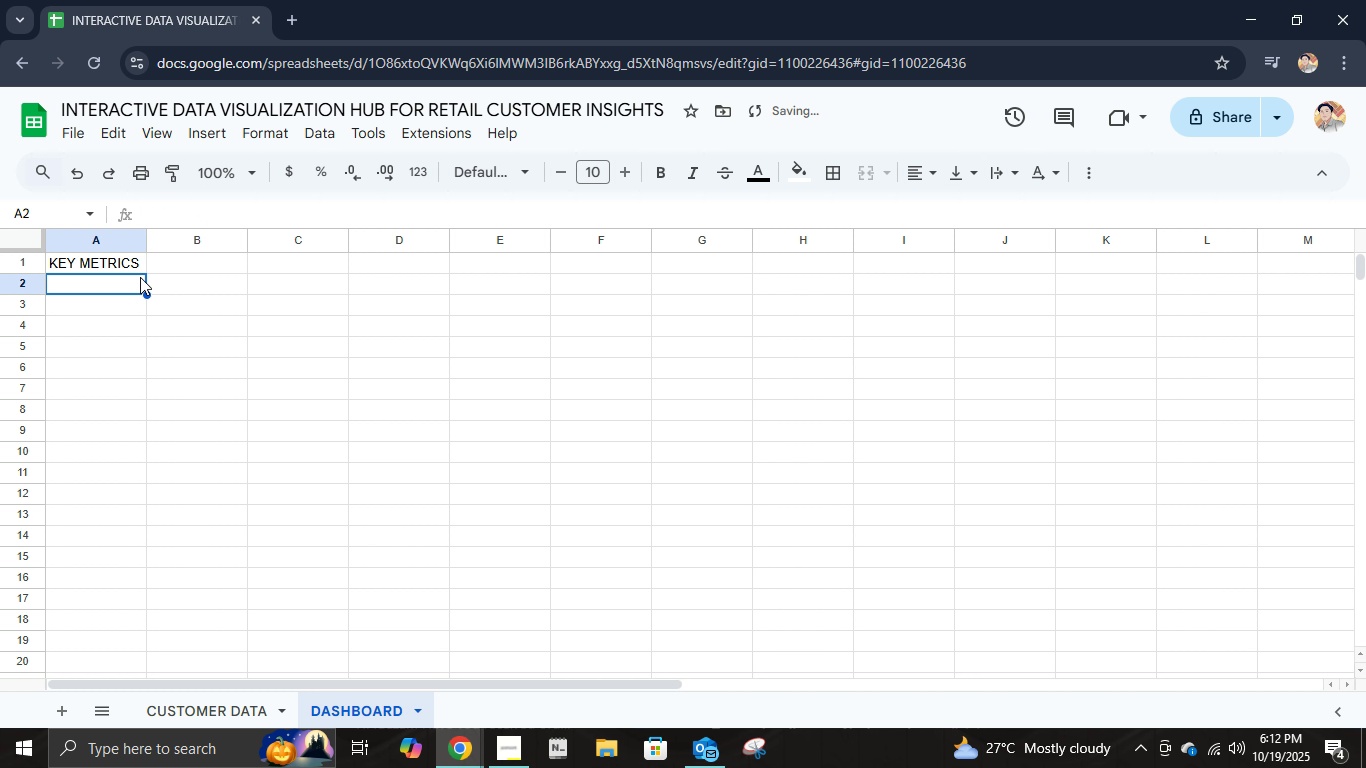 
key(Enter)
 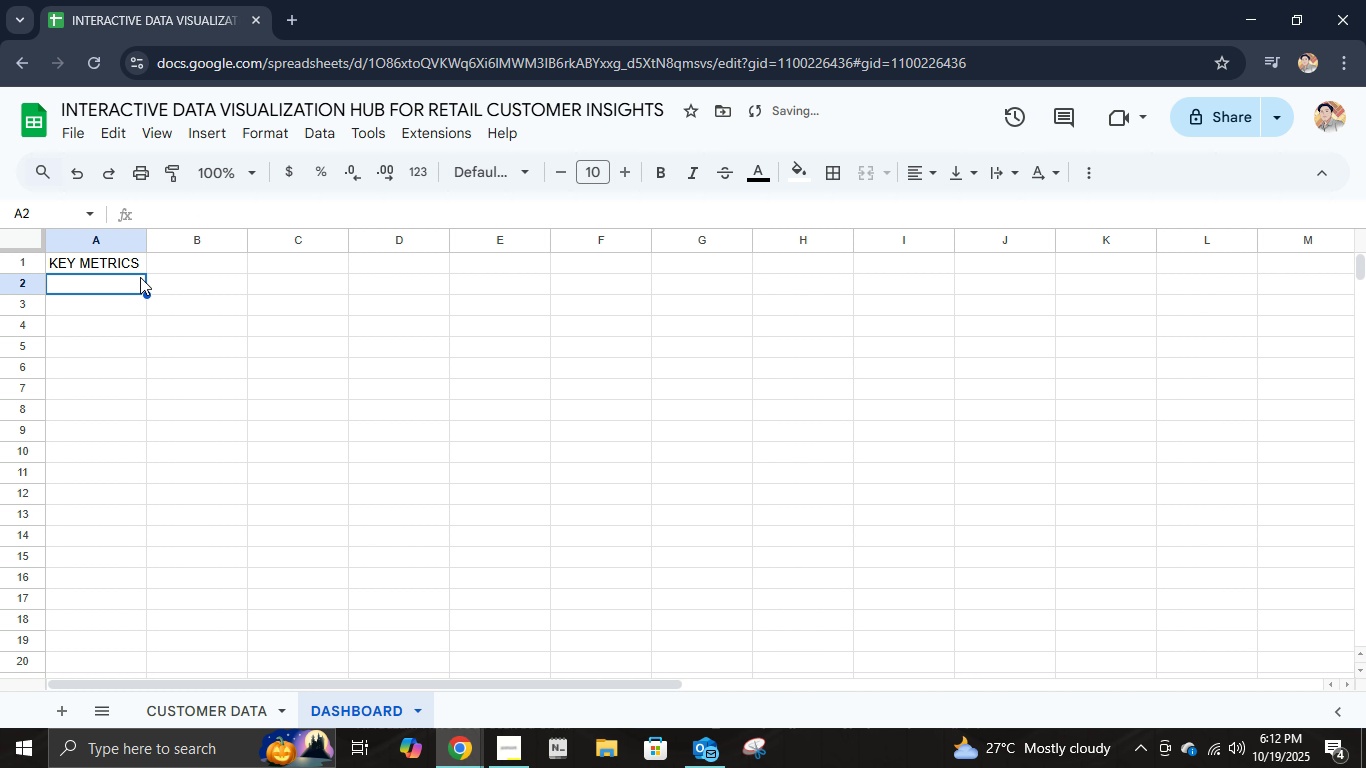 
key(ArrowUp)
 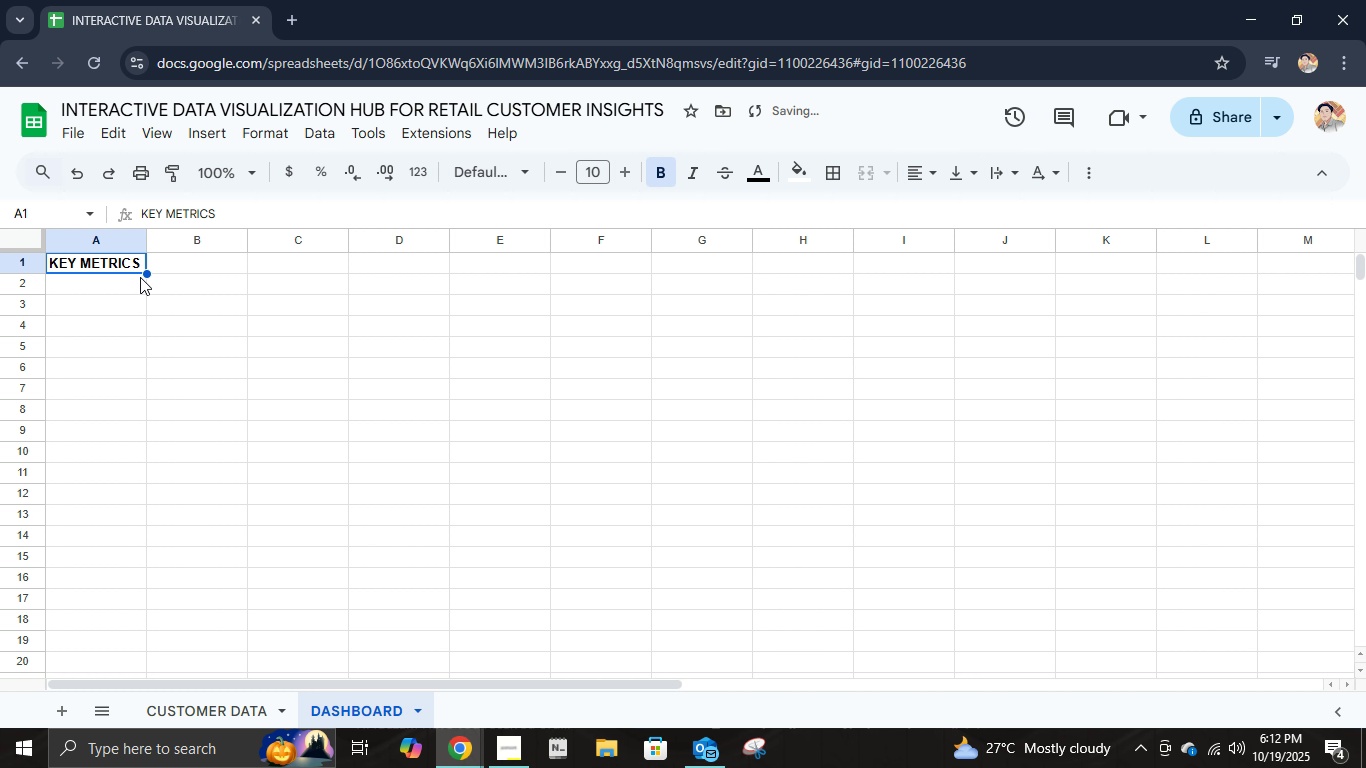 
key(Control+B)
 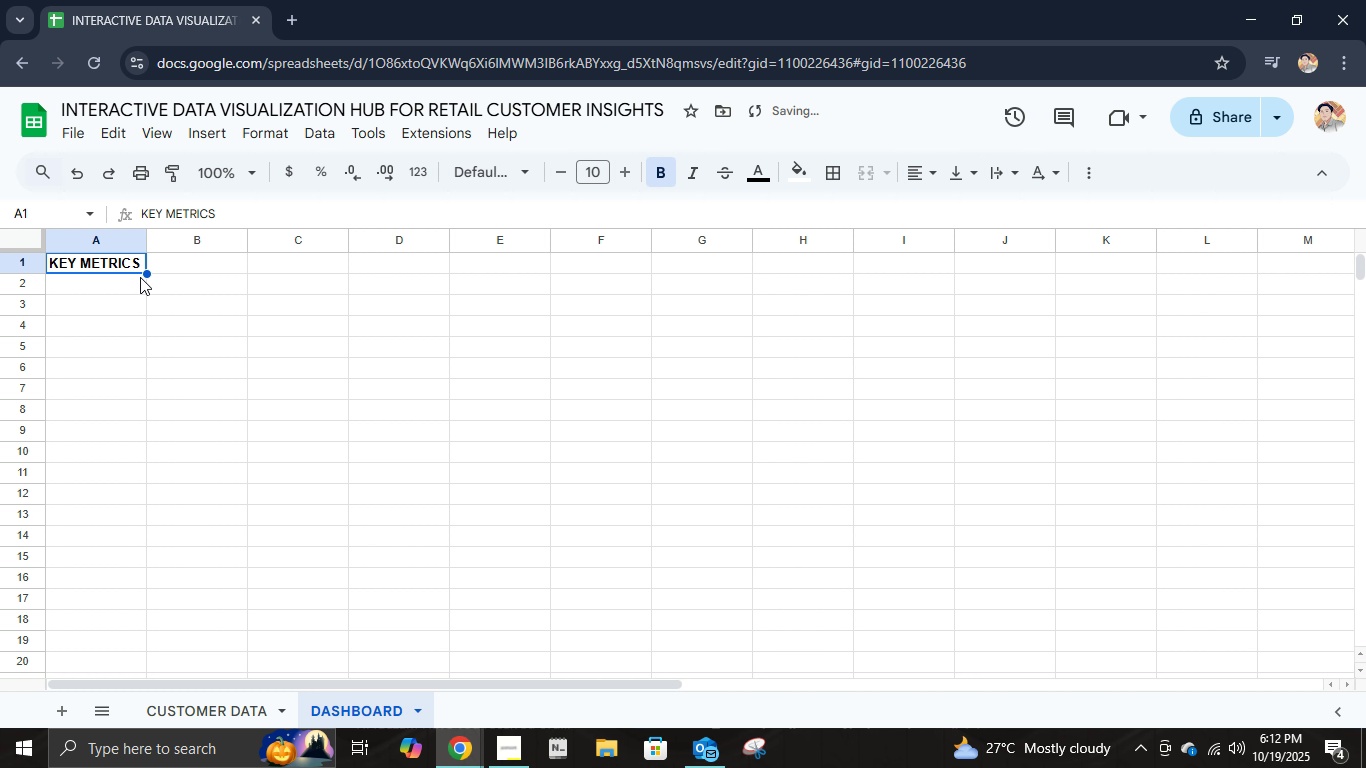 
key(Enter)
 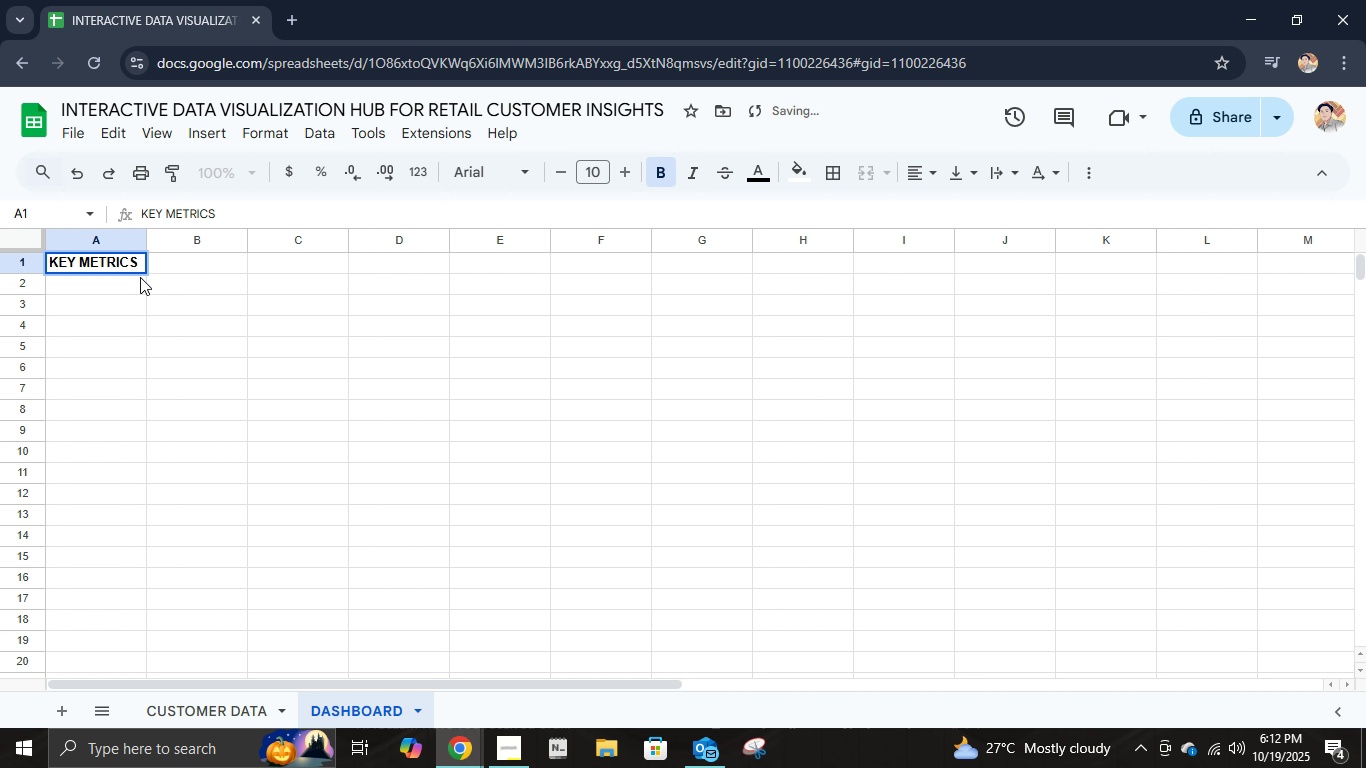 
key(Enter)
 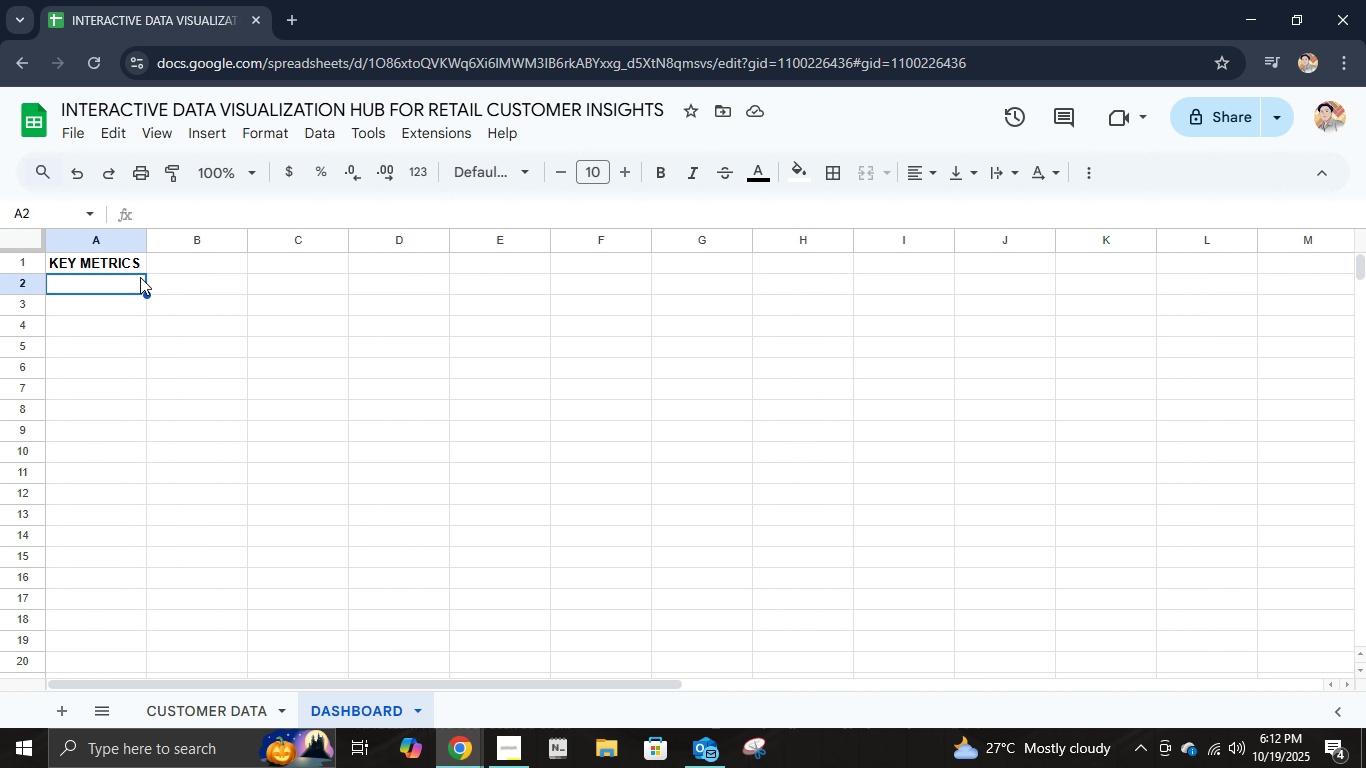 
type(TOTAL REVENUE)
 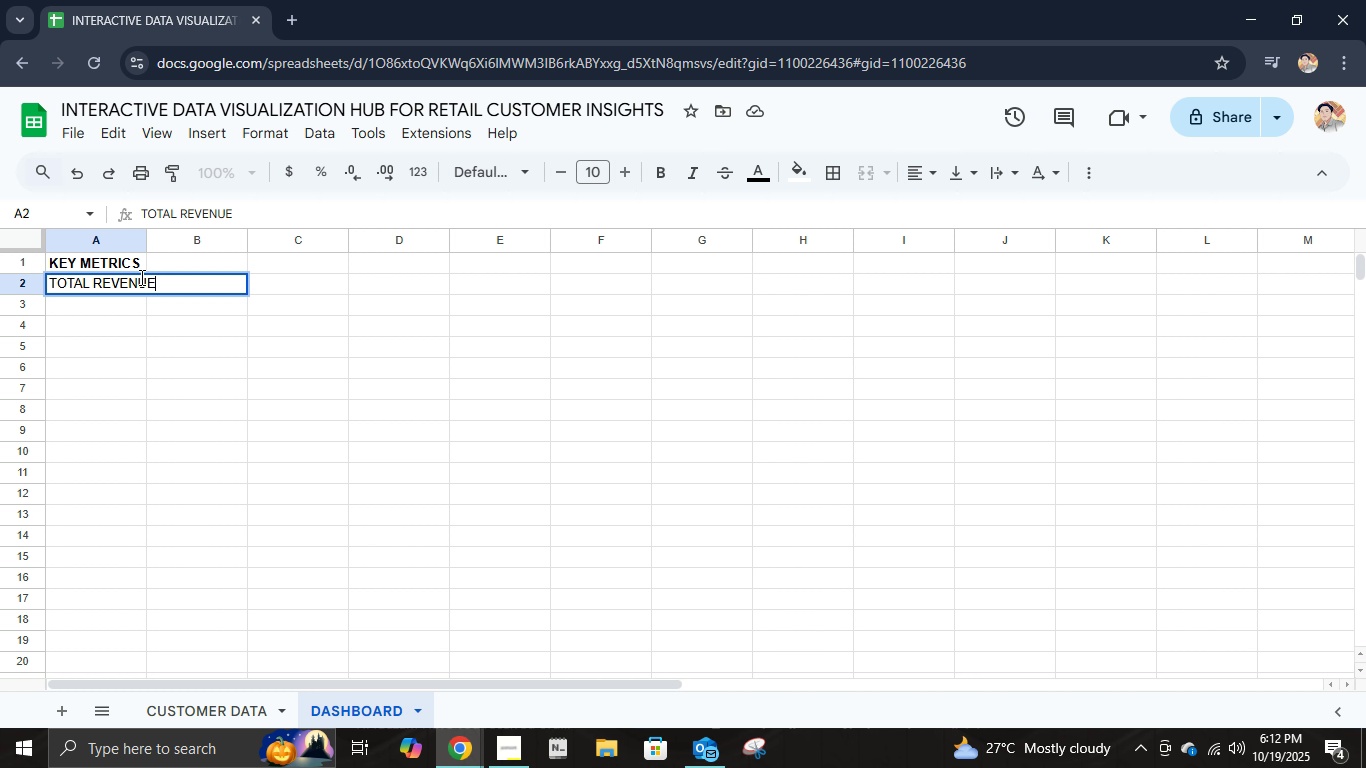 
key(Enter)
 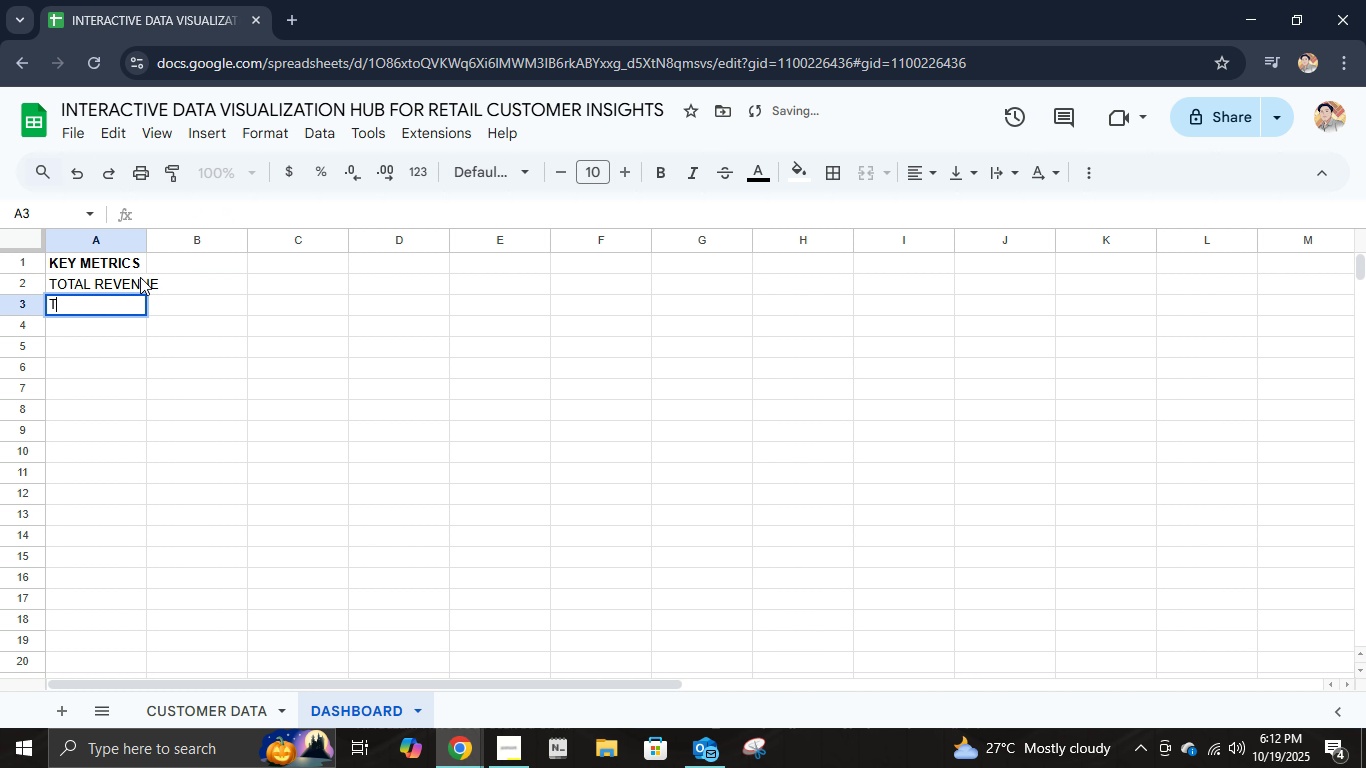 
type(TOTAL QUANTITY SOLD)
 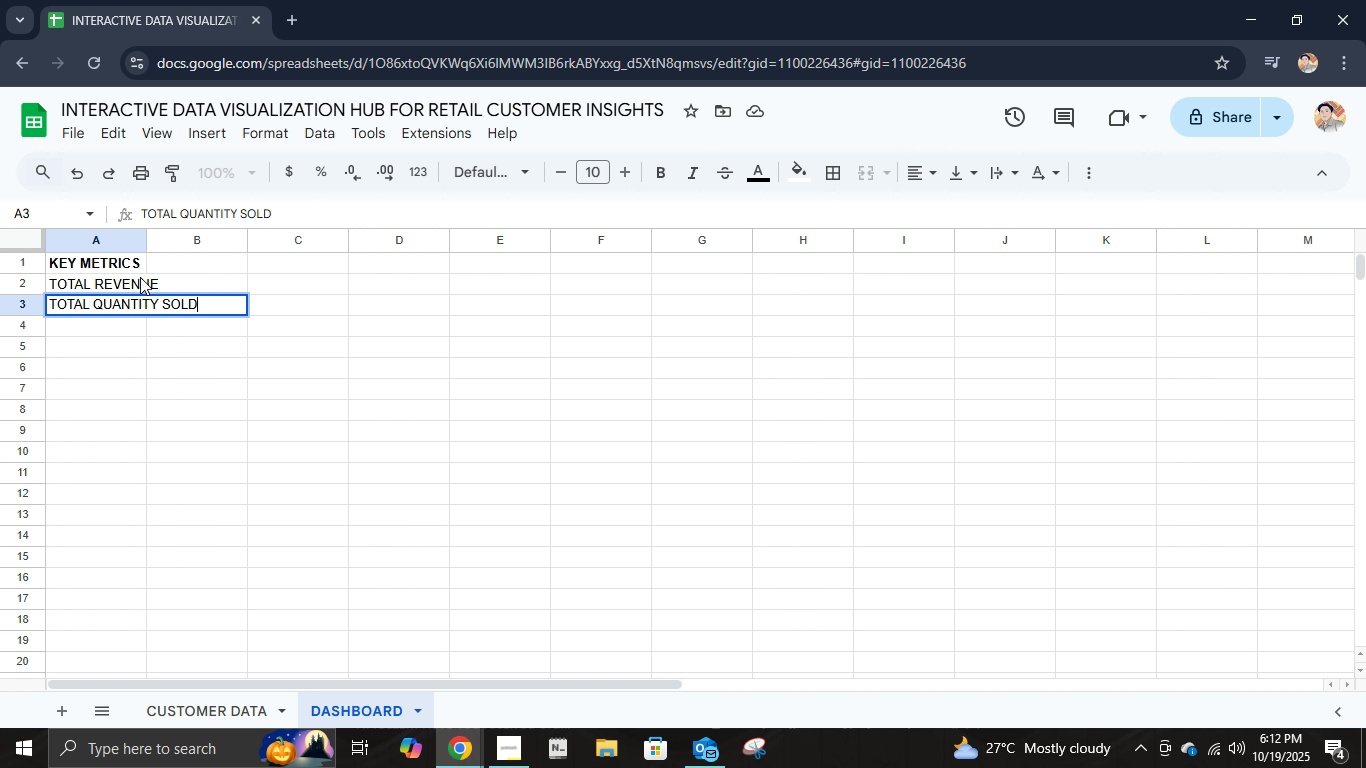 
key(Enter)
 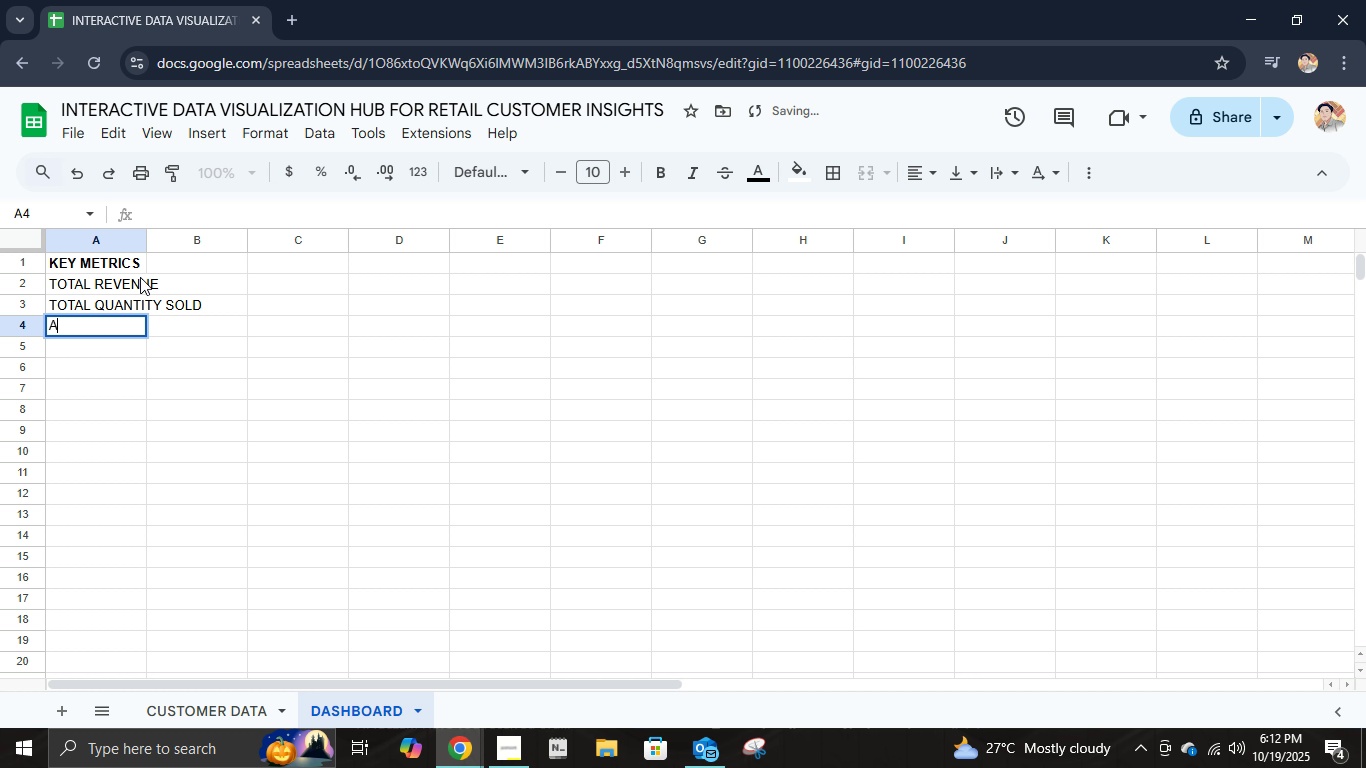 
type(AVERAGE REVENUE PER TRANSACTON)
 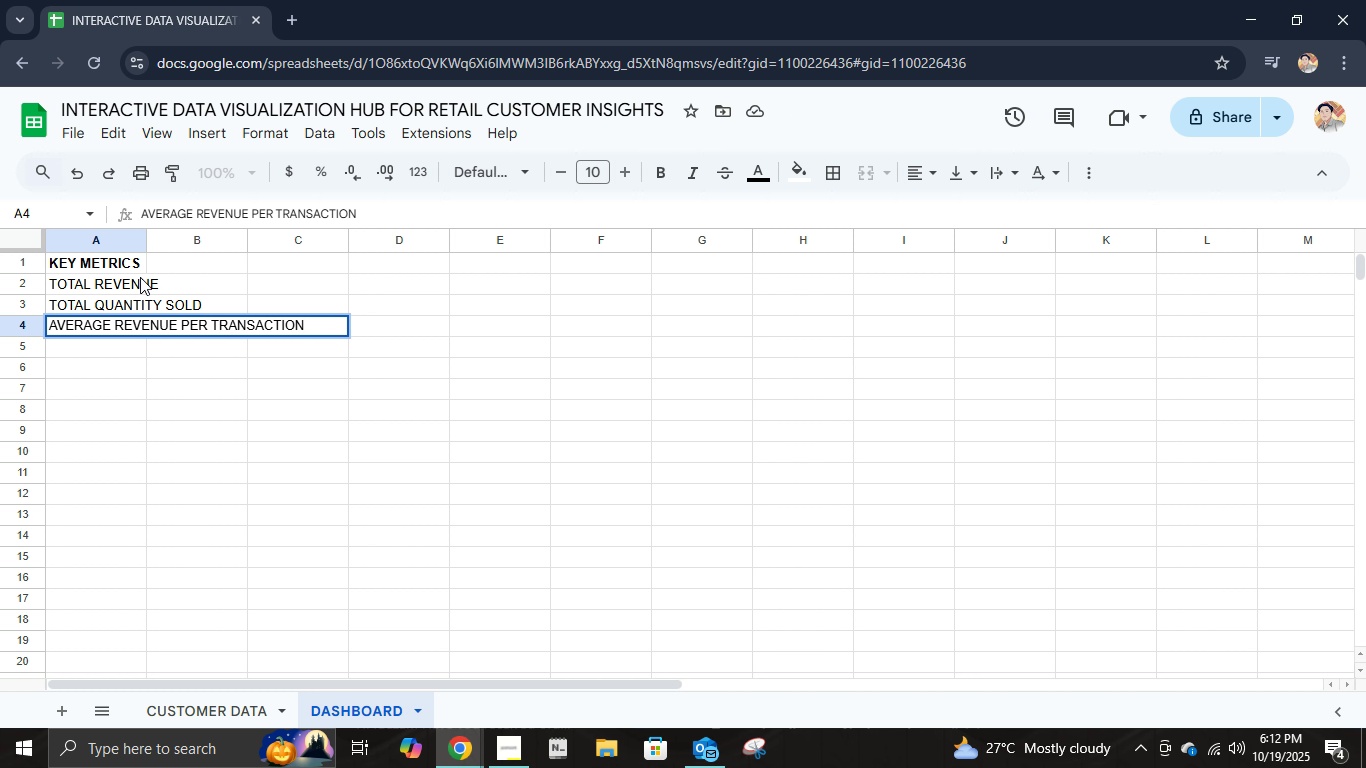 
hold_key(key=I, duration=0.35)
 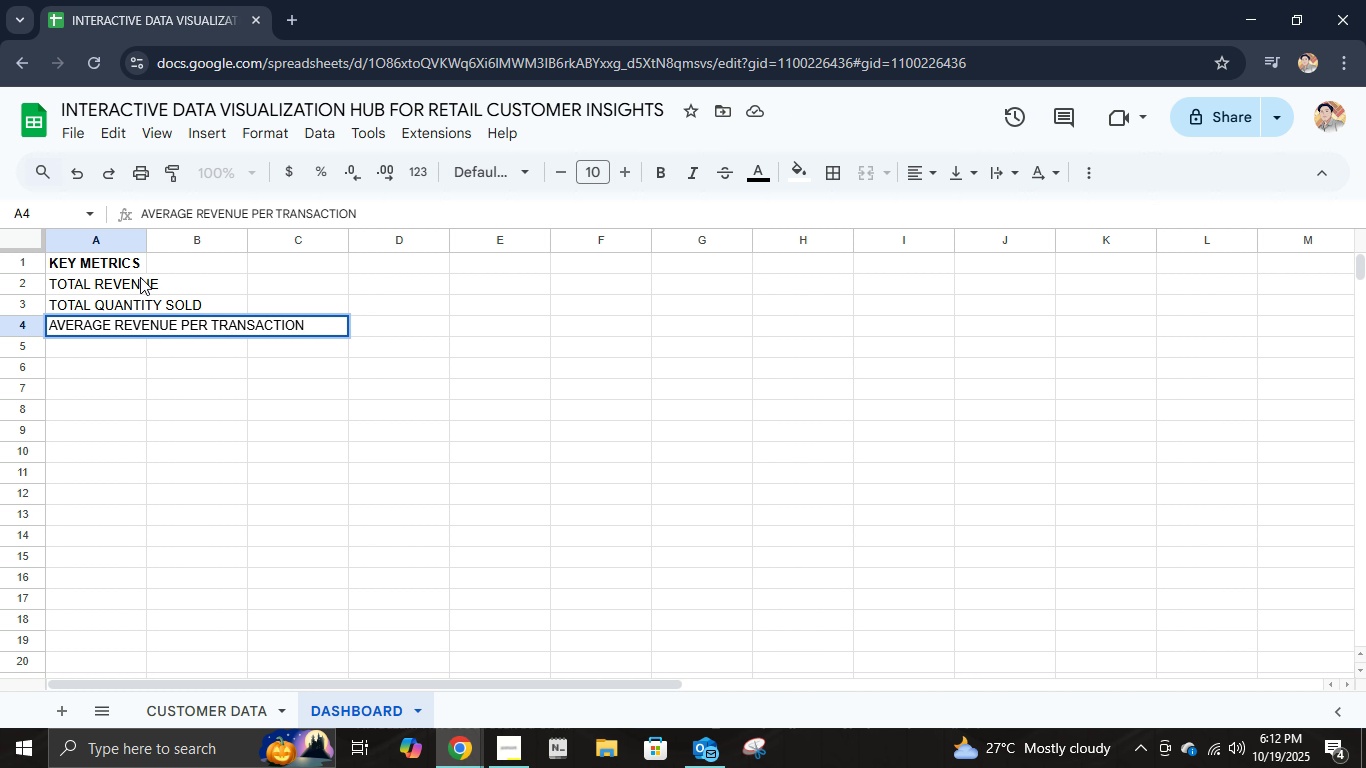 
key(Enter)
 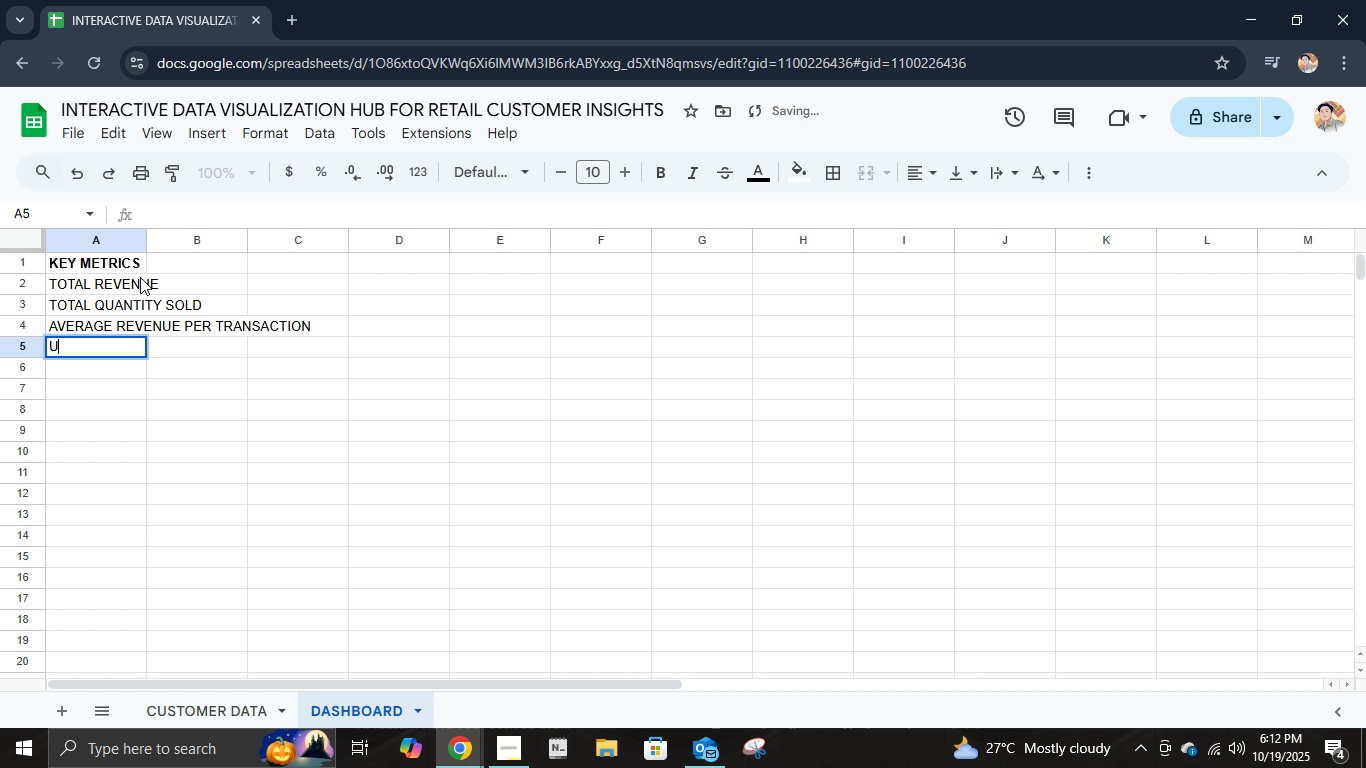 
type(UNIQUE LOCATIONS COUNT)
 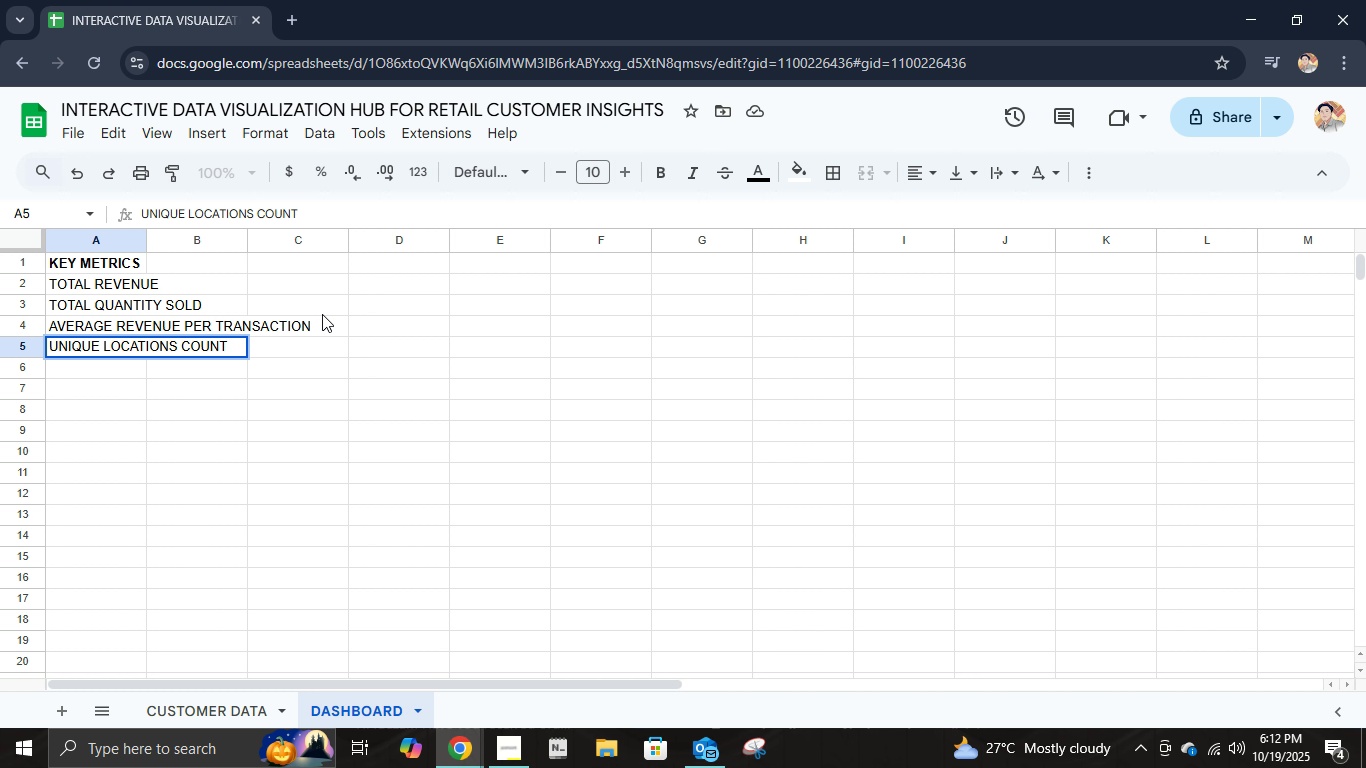 
left_click([323, 314])
 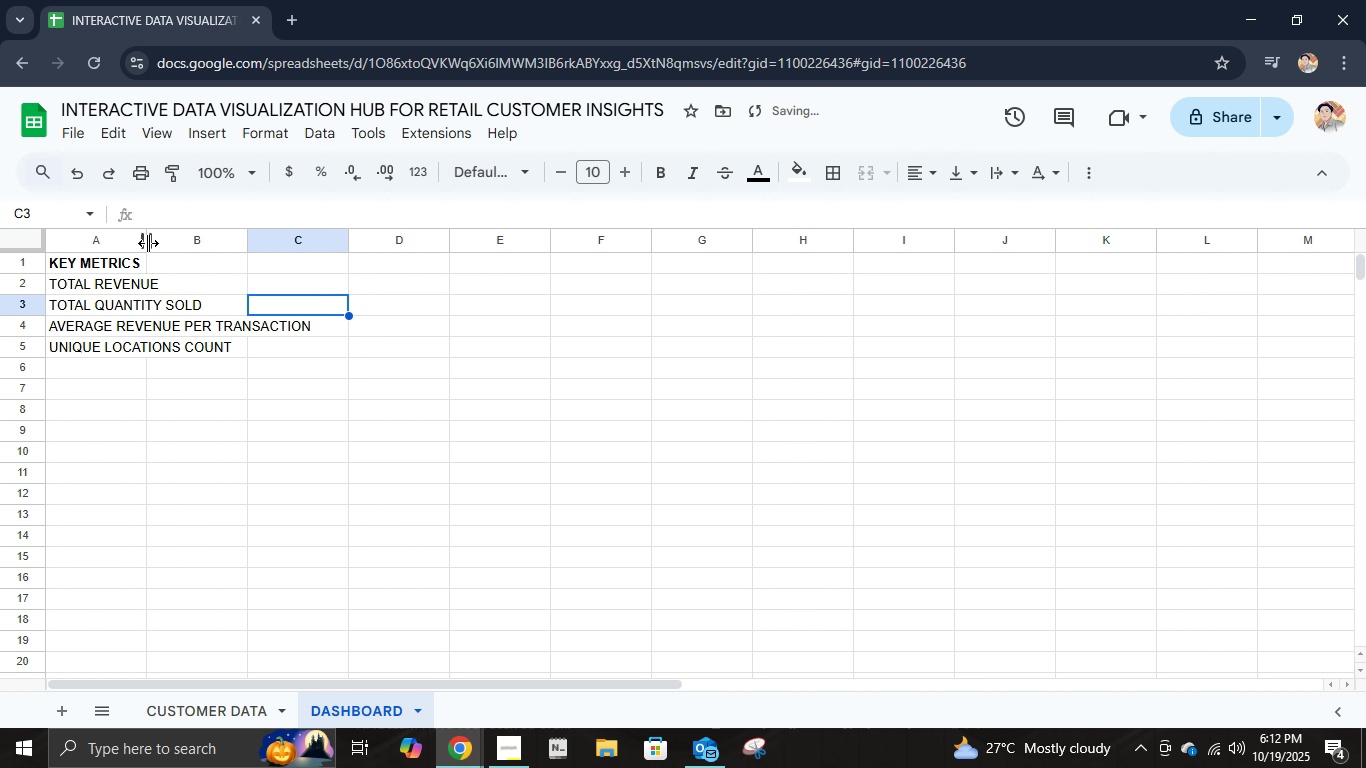 
left_click_drag(start_coordinate=[148, 243], to_coordinate=[323, 253])
 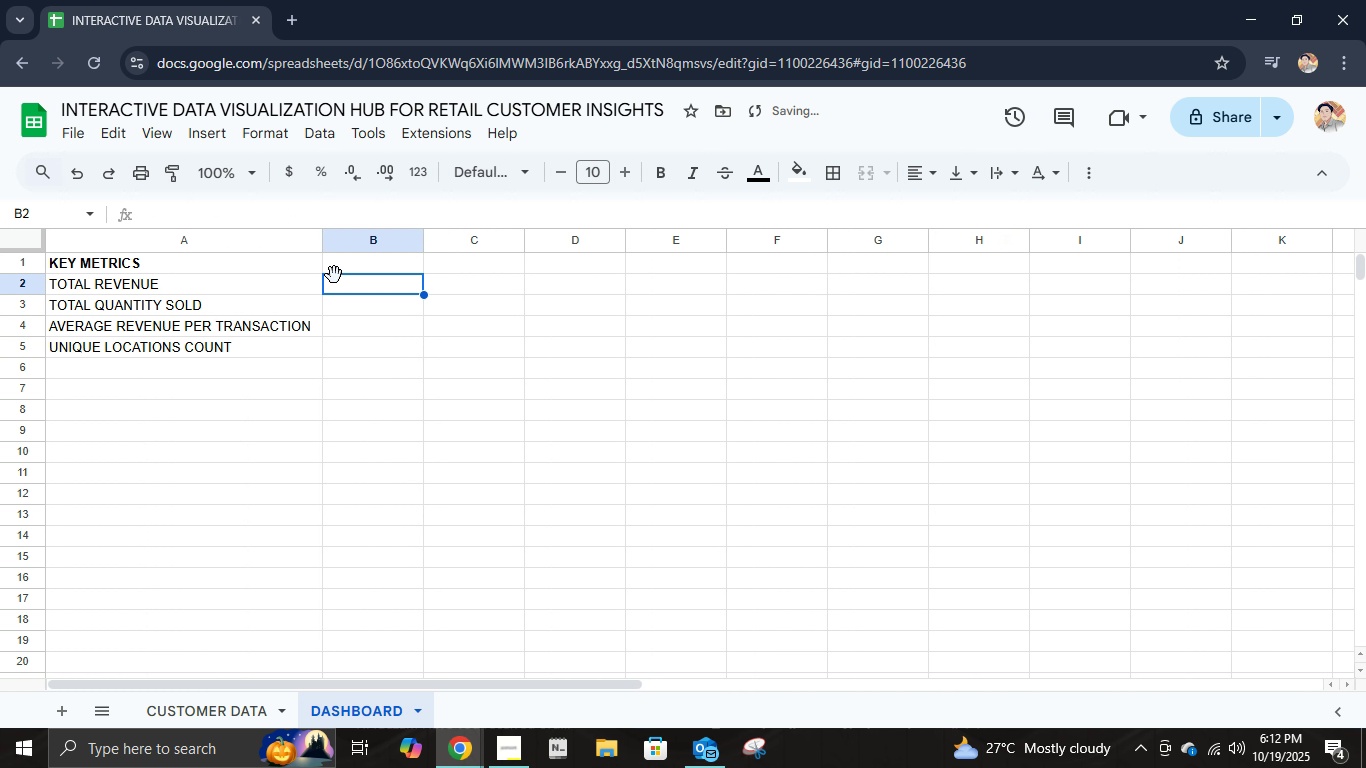 
double_click([302, 271])
 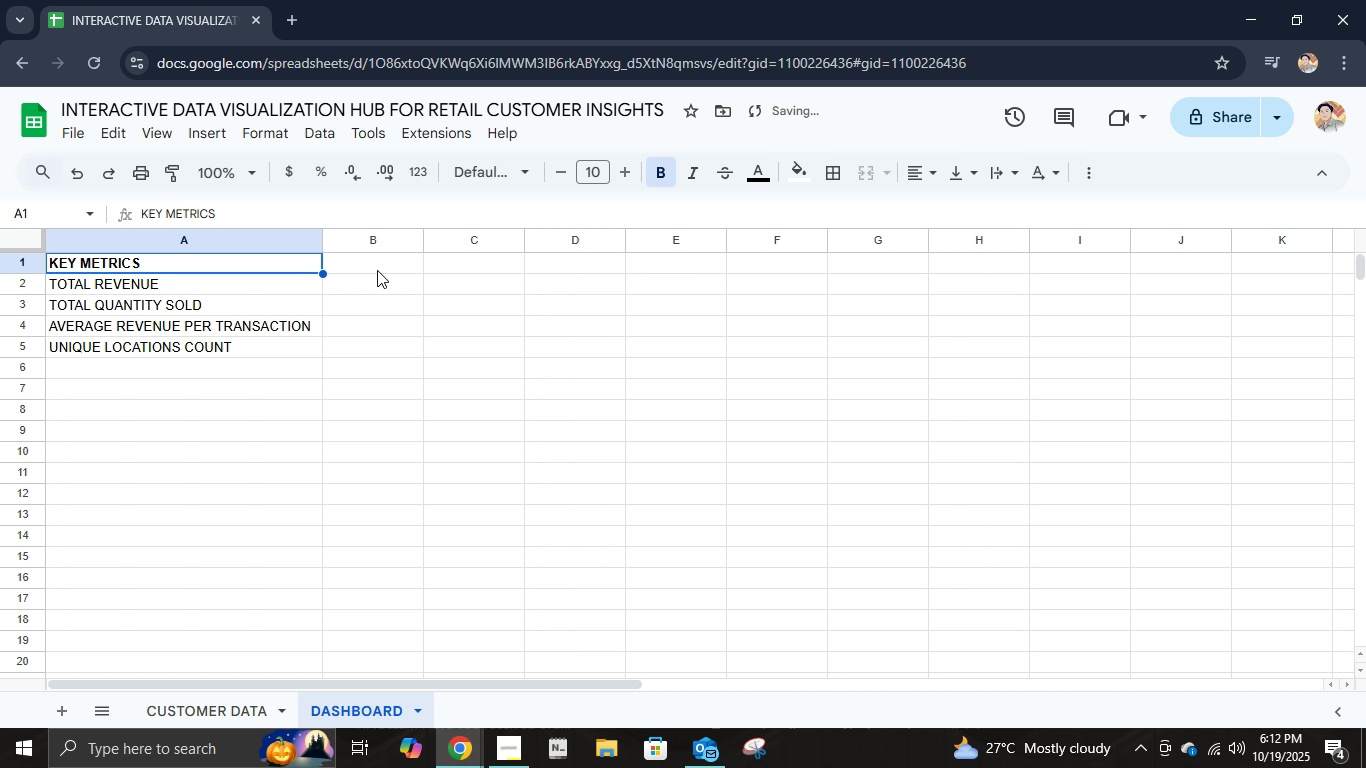 
hold_key(key=ShiftLeft, duration=1.41)
 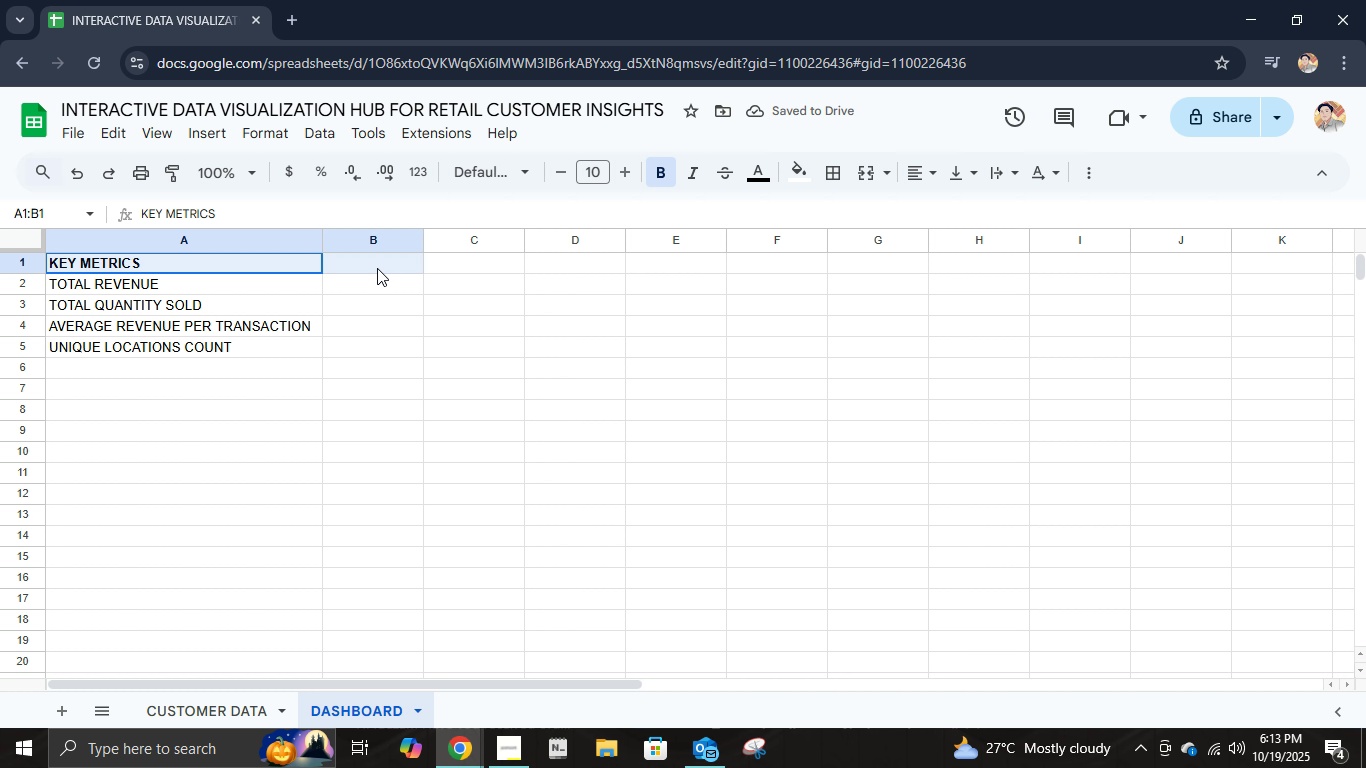 
hold_key(key=ShiftLeft, duration=0.51)
left_click([377, 268])
 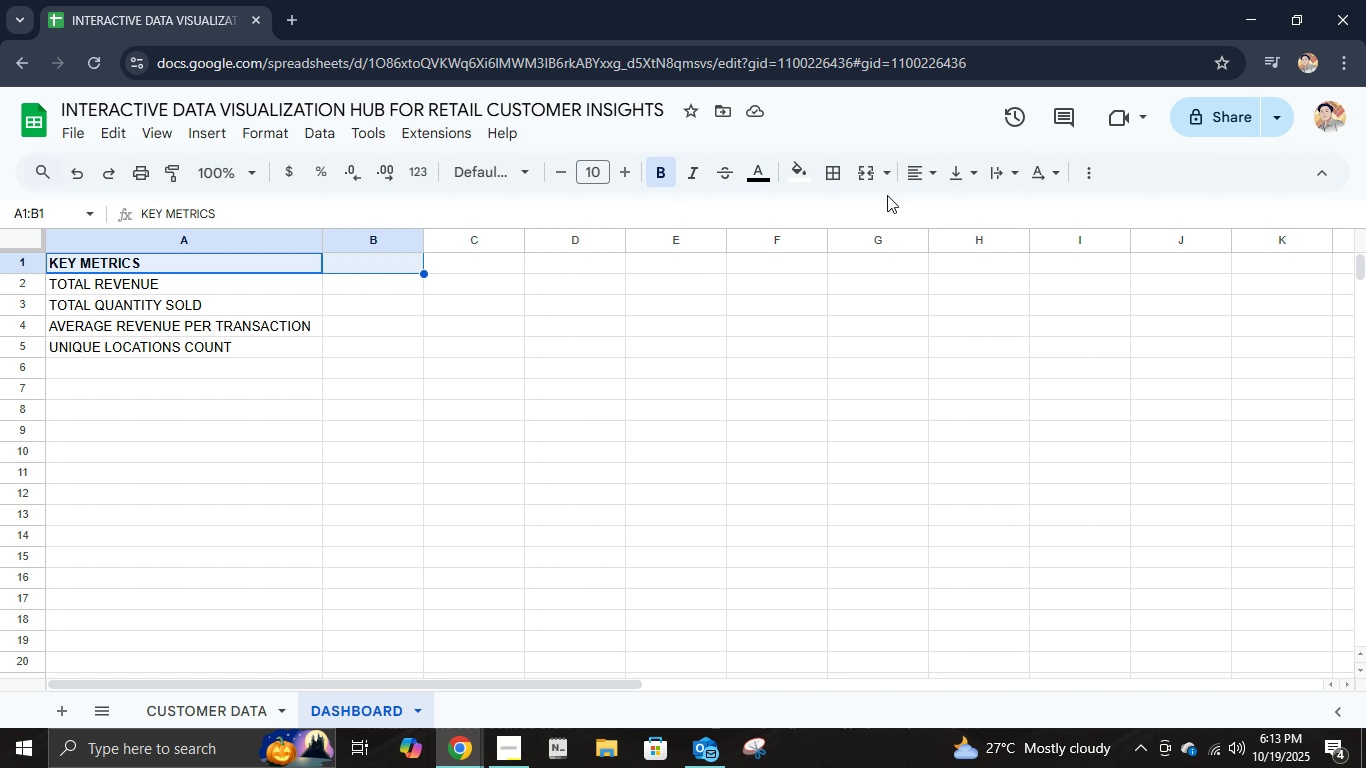 
left_click([871, 171])
 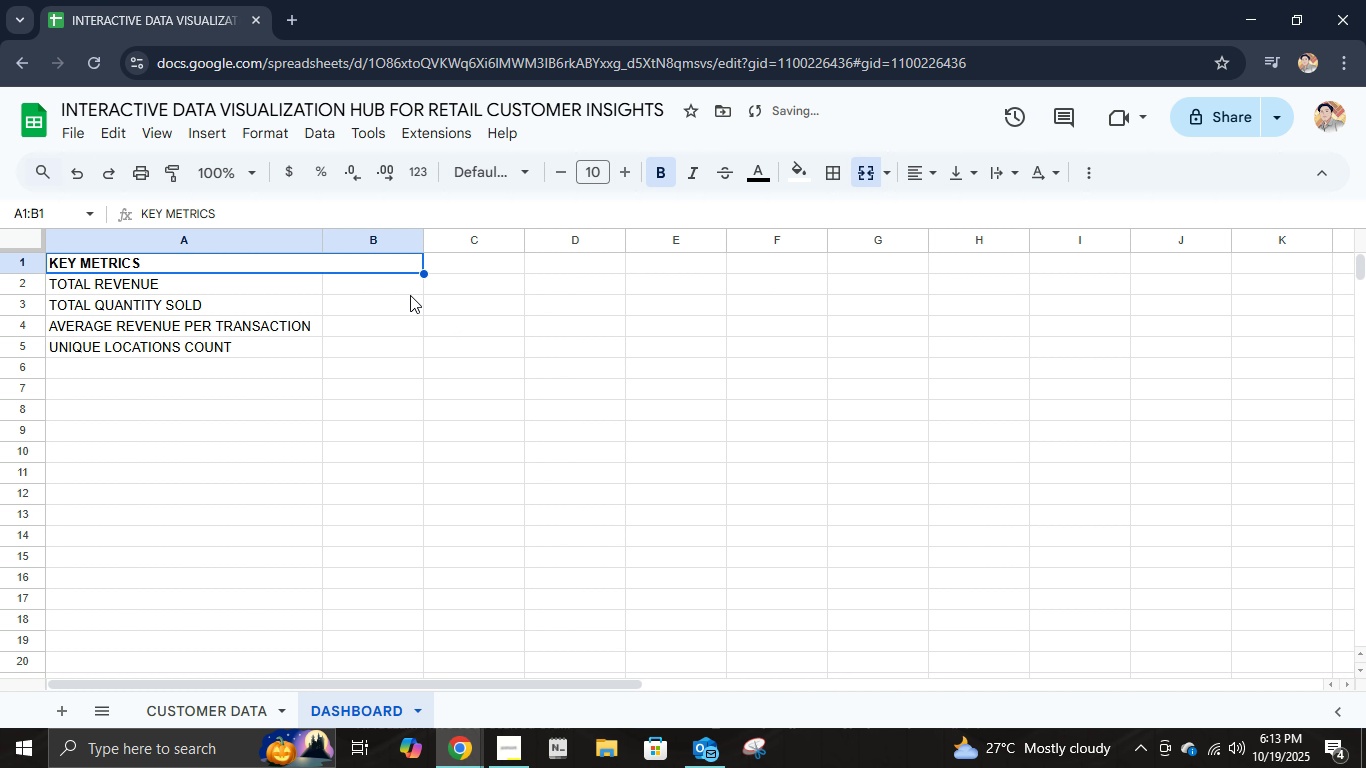 
left_click([410, 288])
 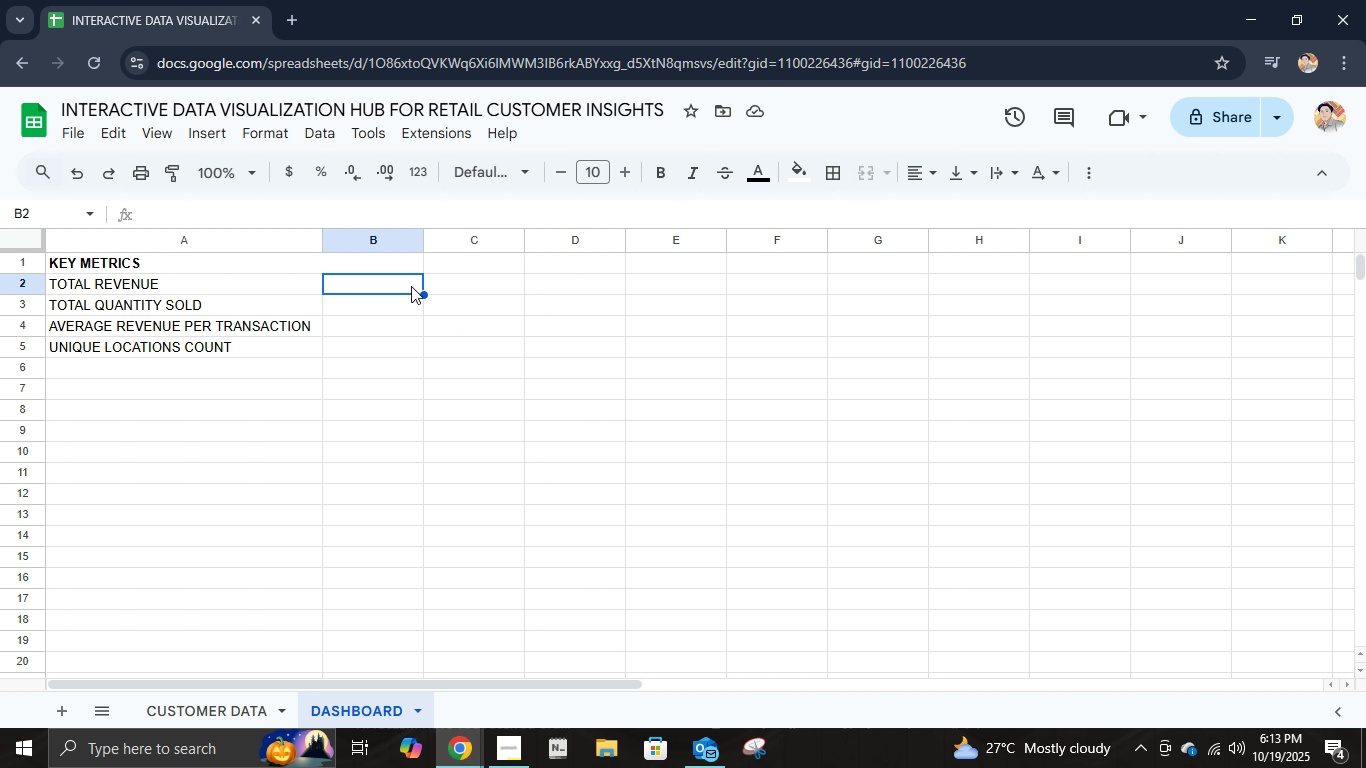 
type(=SUM('CUSTOMERDA)
key(Backspace)
key(Backspace)
type( DATA'F2)
 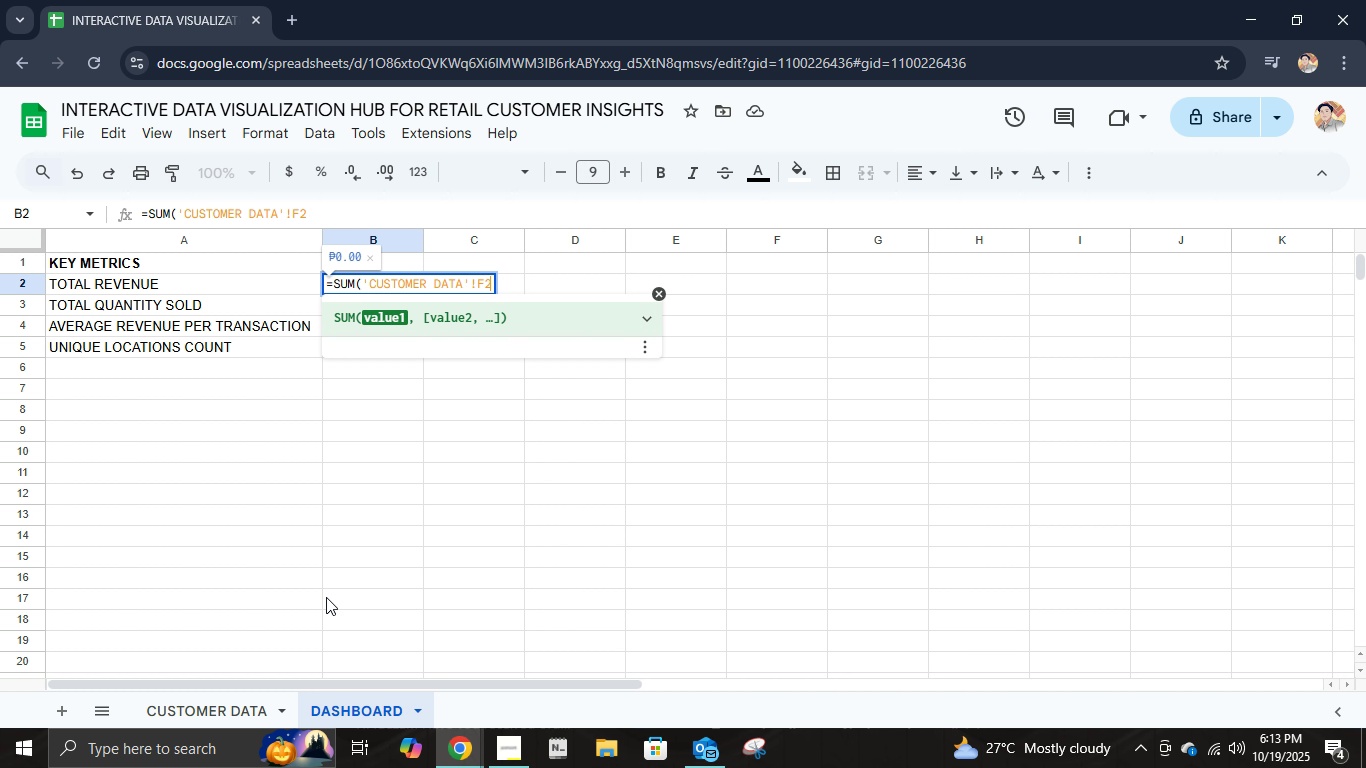 
left_click([253, 711])
 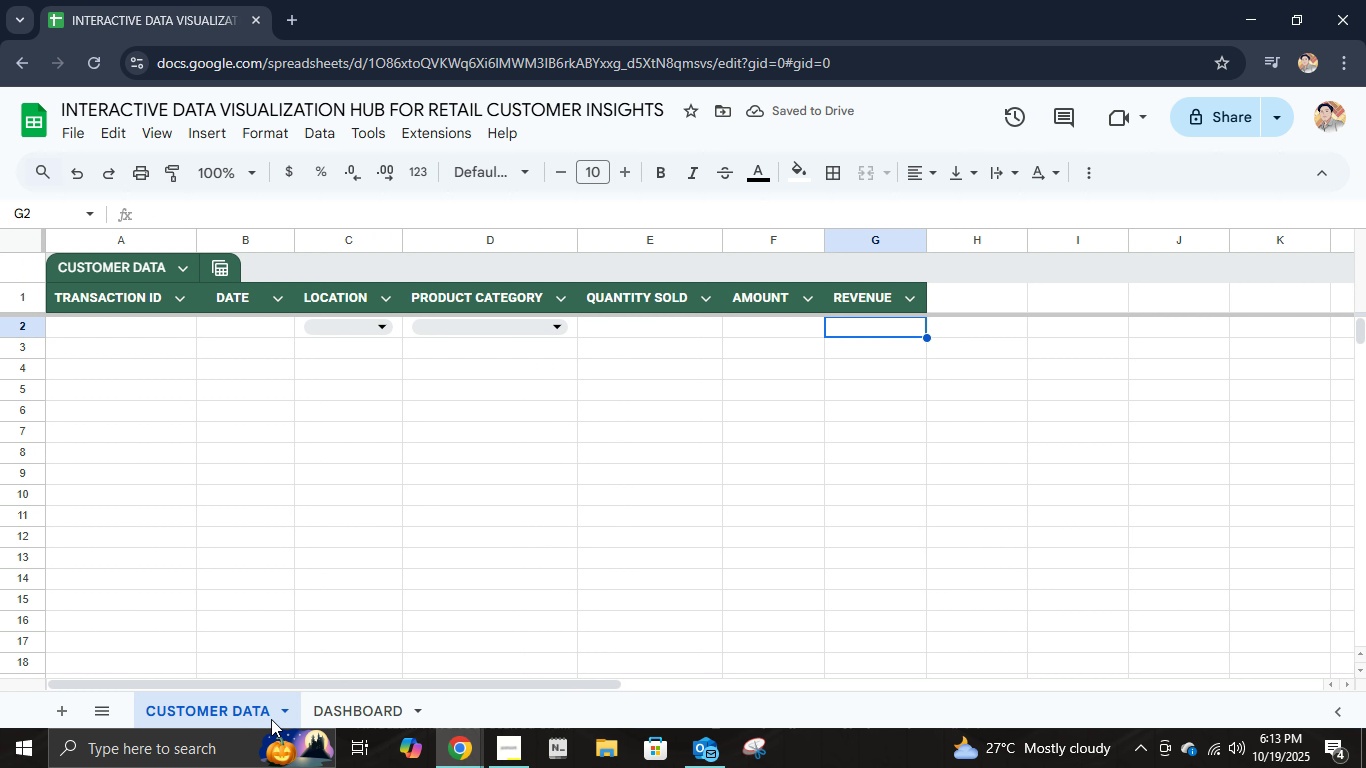 
left_click([330, 710])
 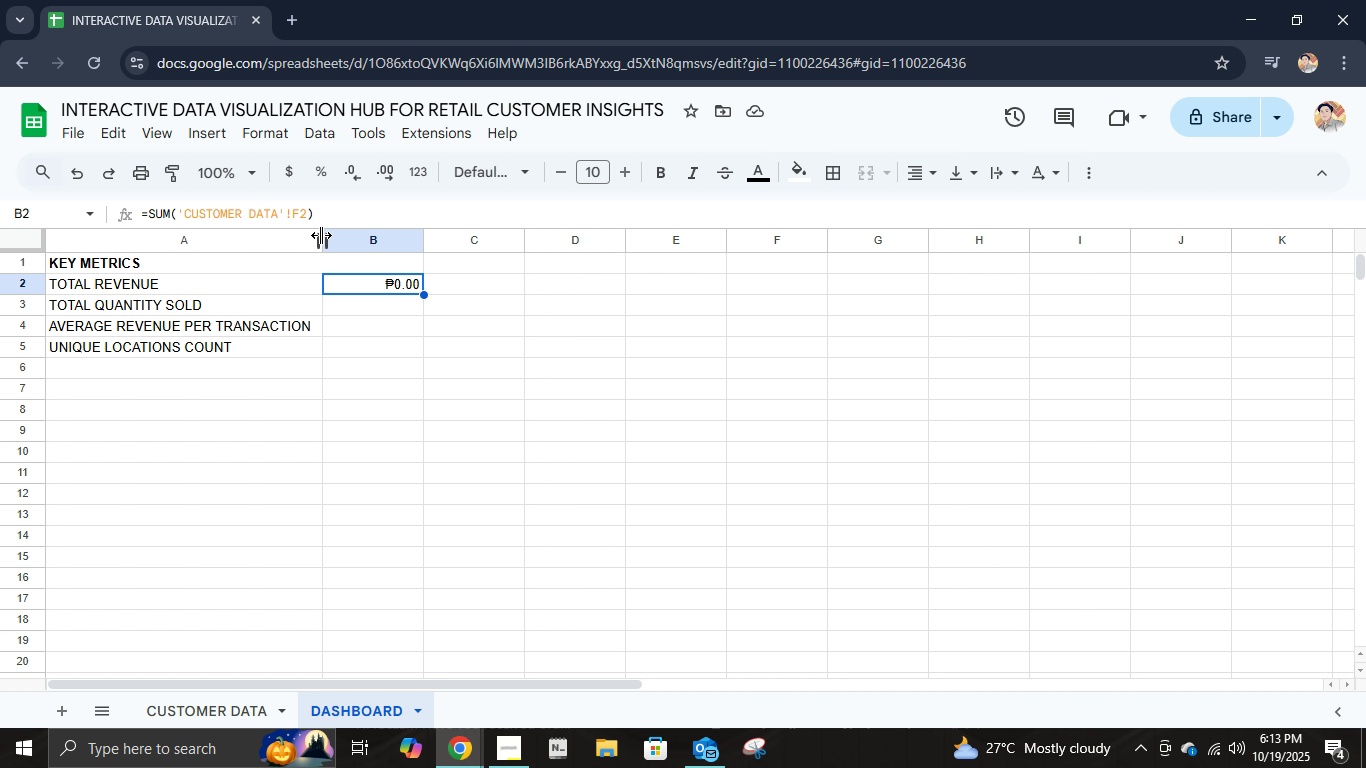 
left_click([306, 205])
 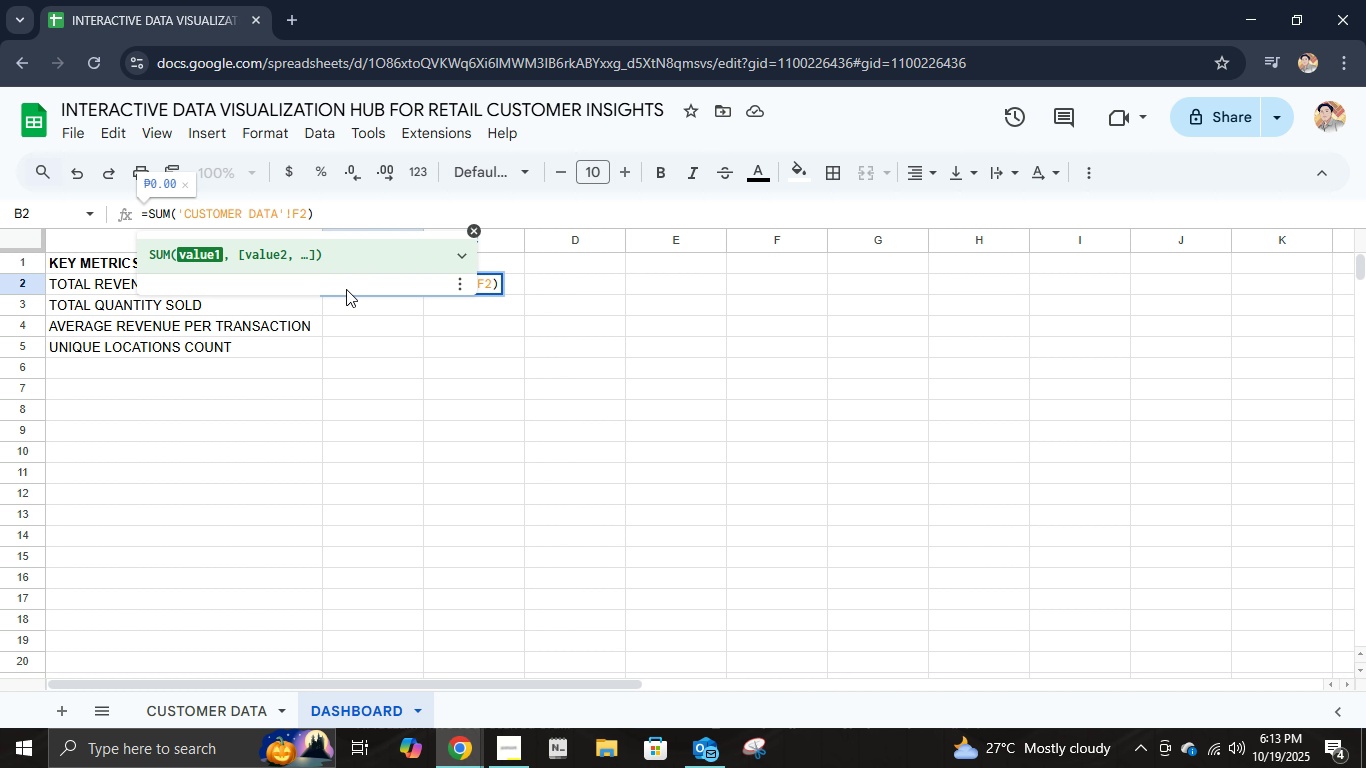 
key(Backspace)
key(Backspace)
type(G2:G)
 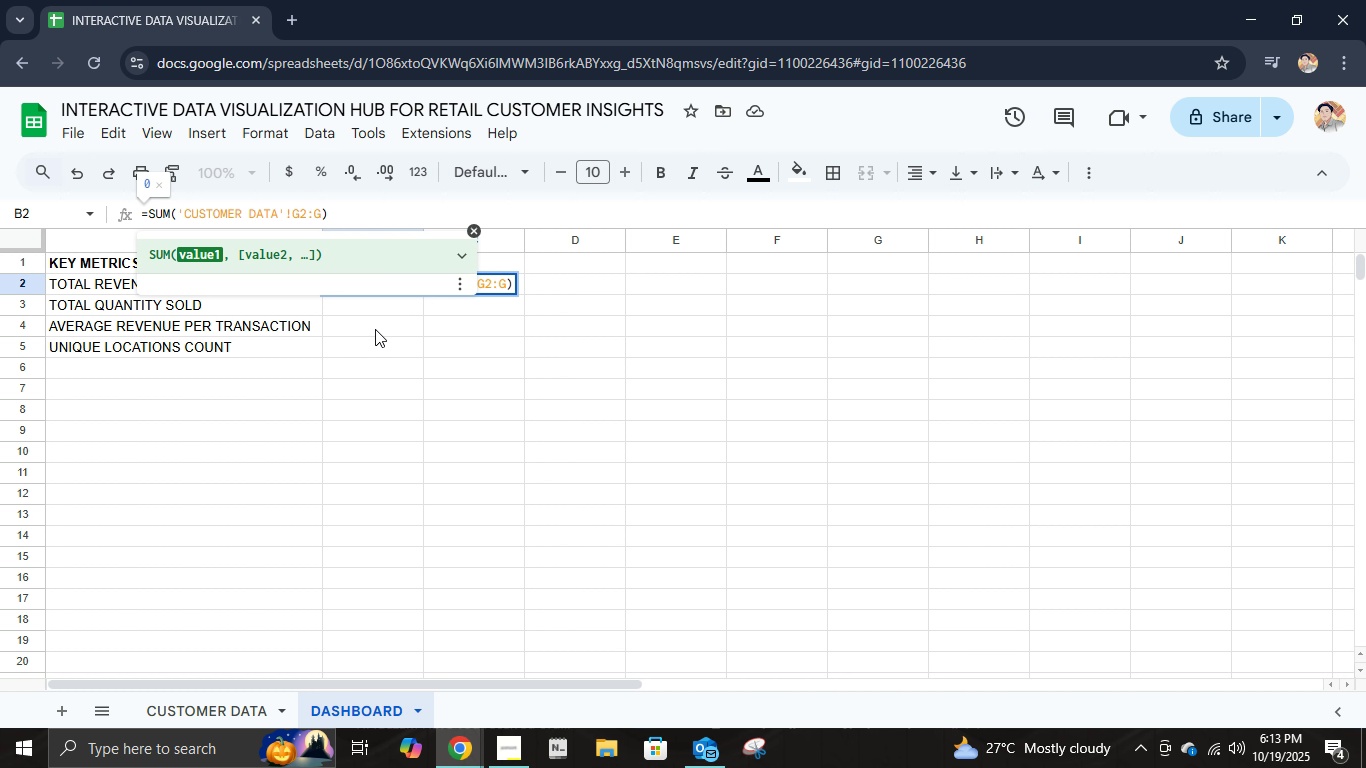 
key(Enter)
 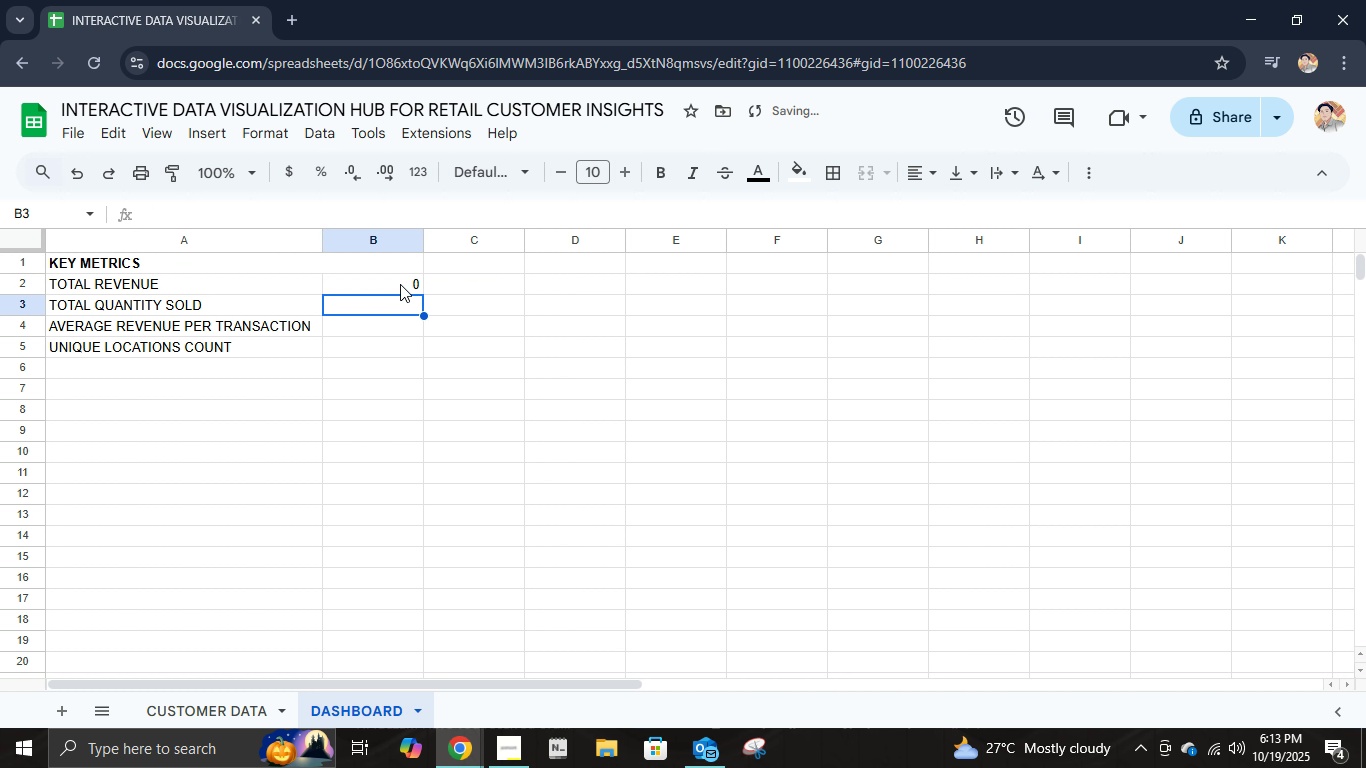 
left_click([400, 284])
 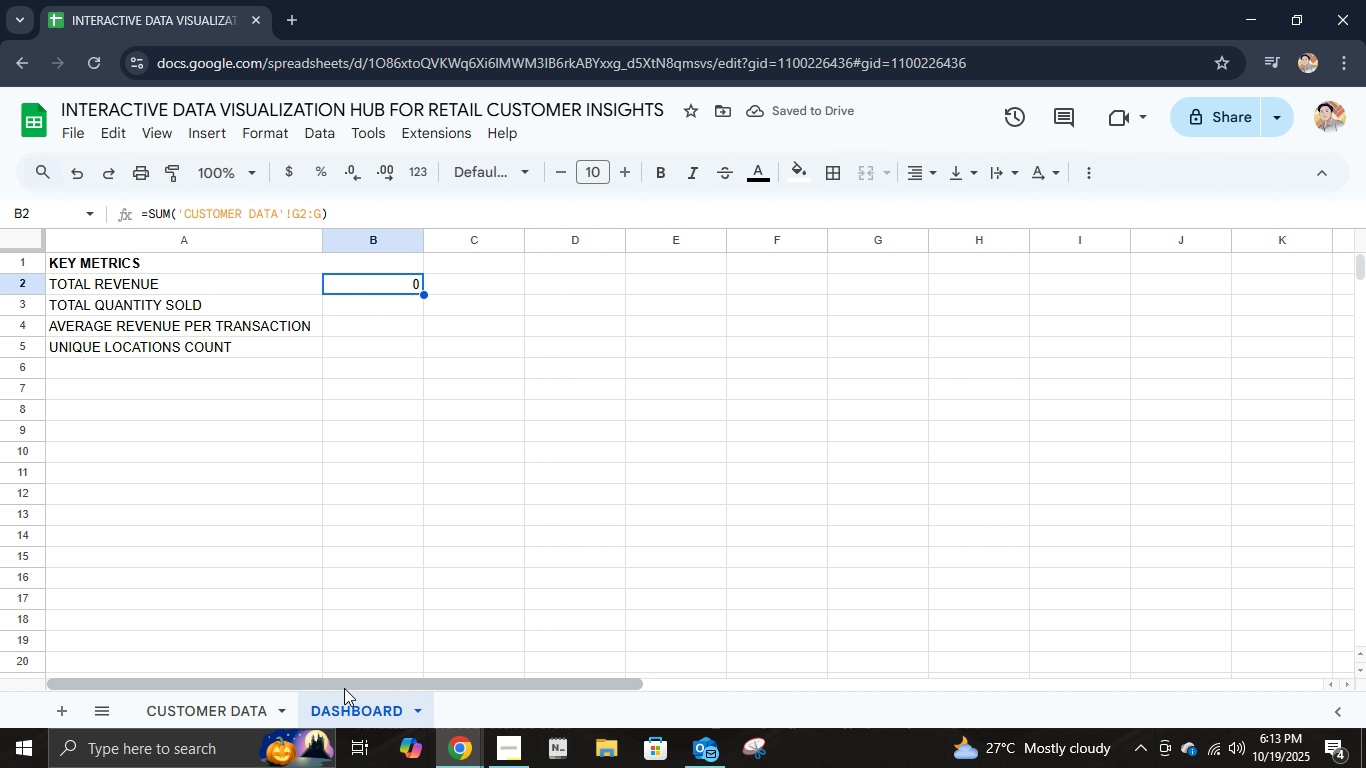 
left_click([264, 711])
 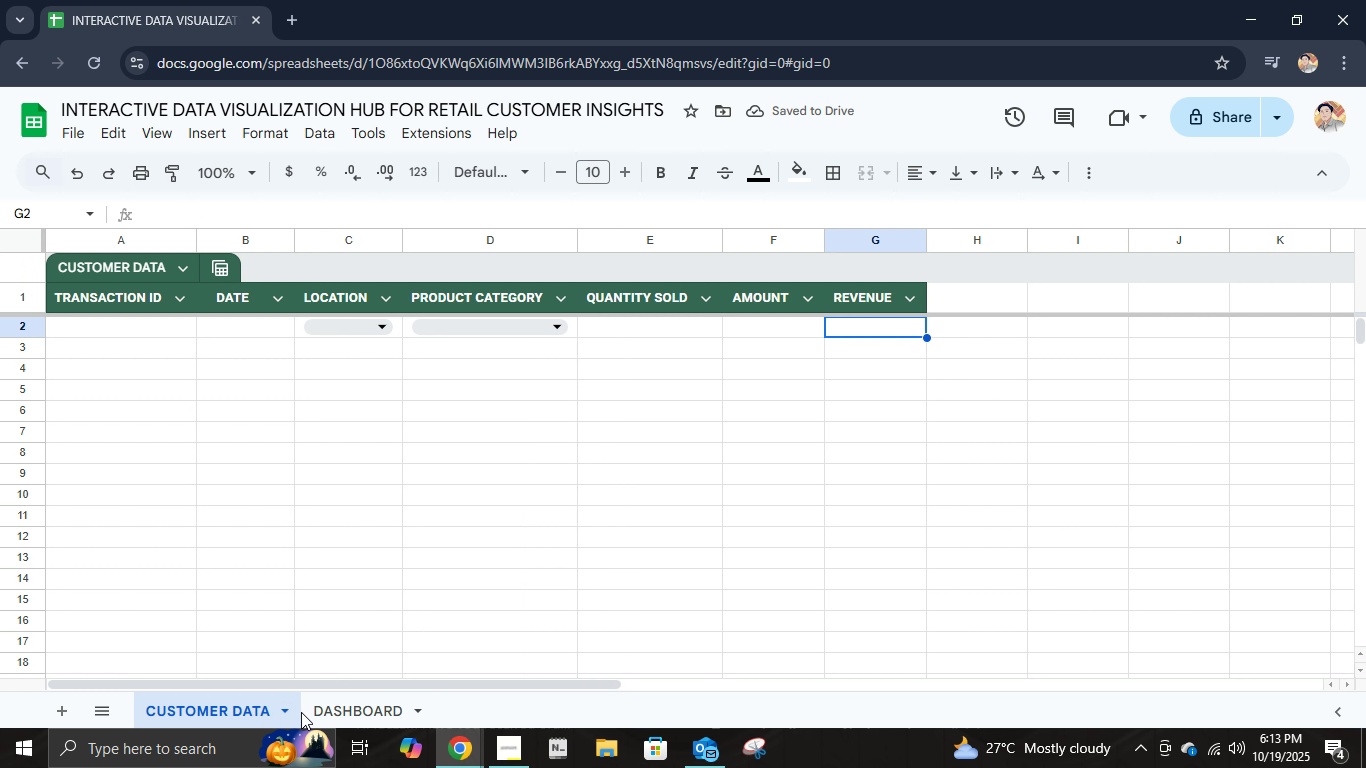 
left_click([301, 712])
 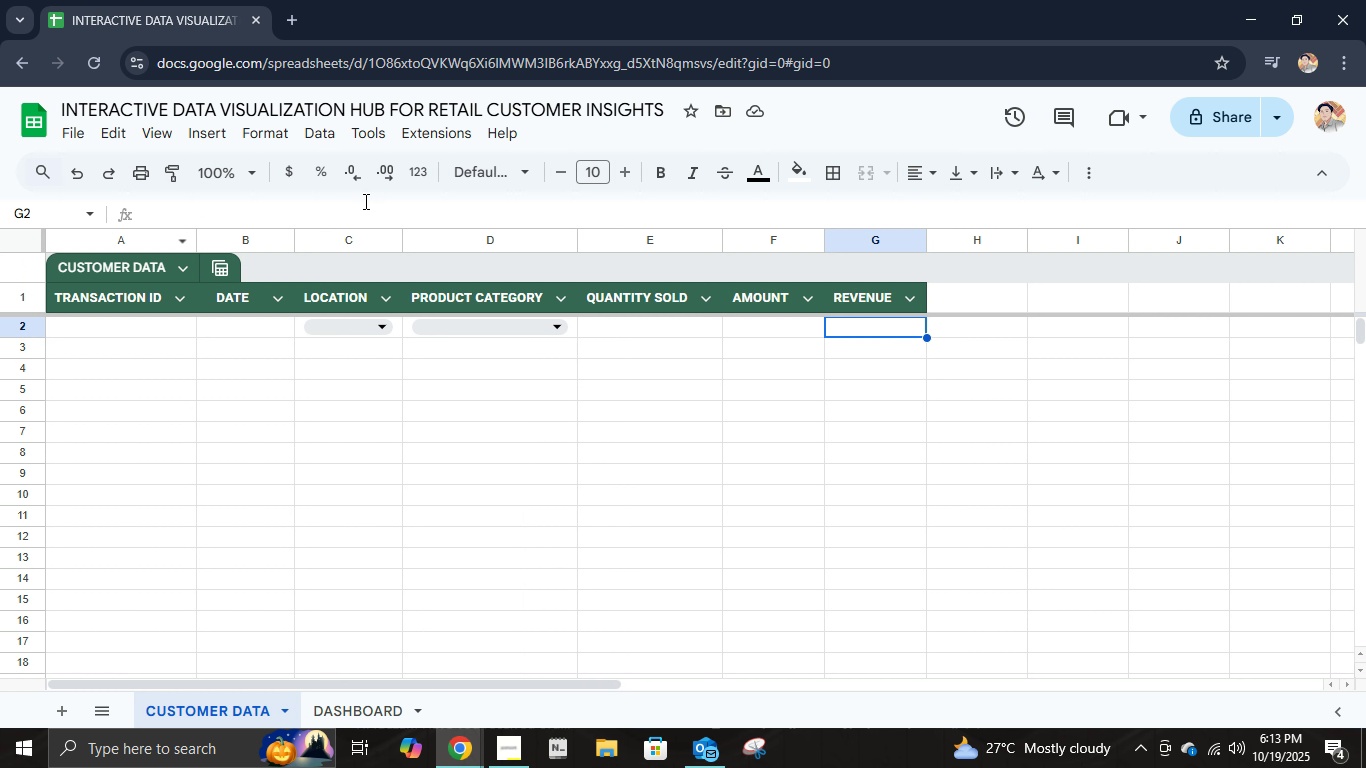 
left_click([421, 174])
 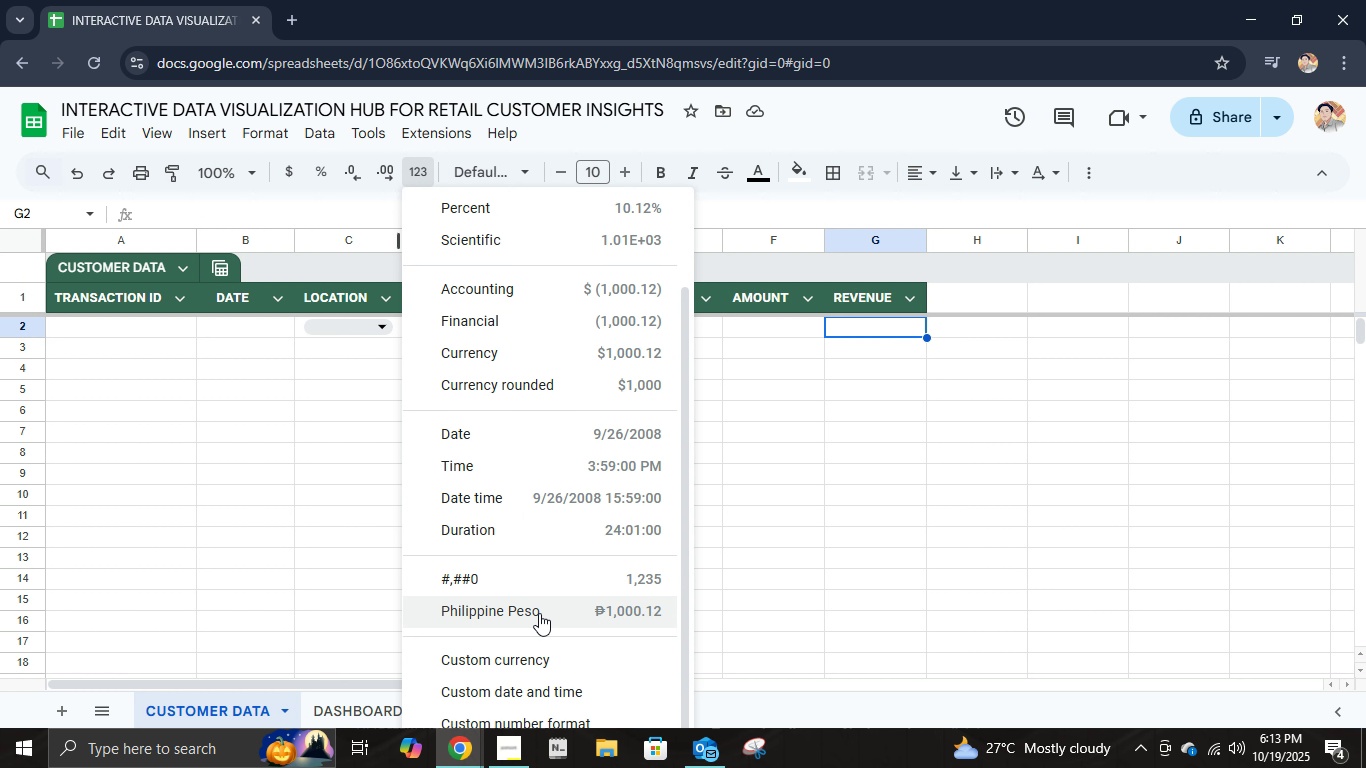 
left_click([541, 615])
 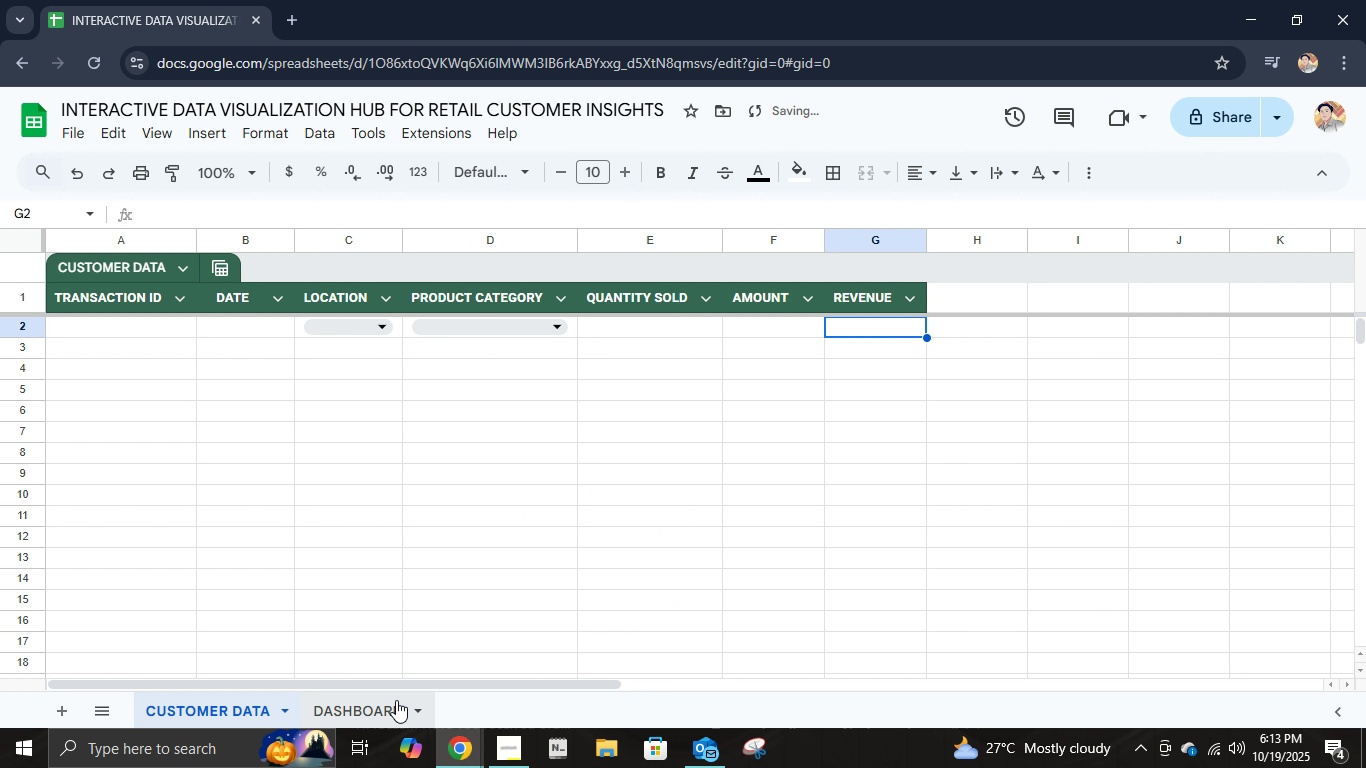 
left_click([379, 708])
 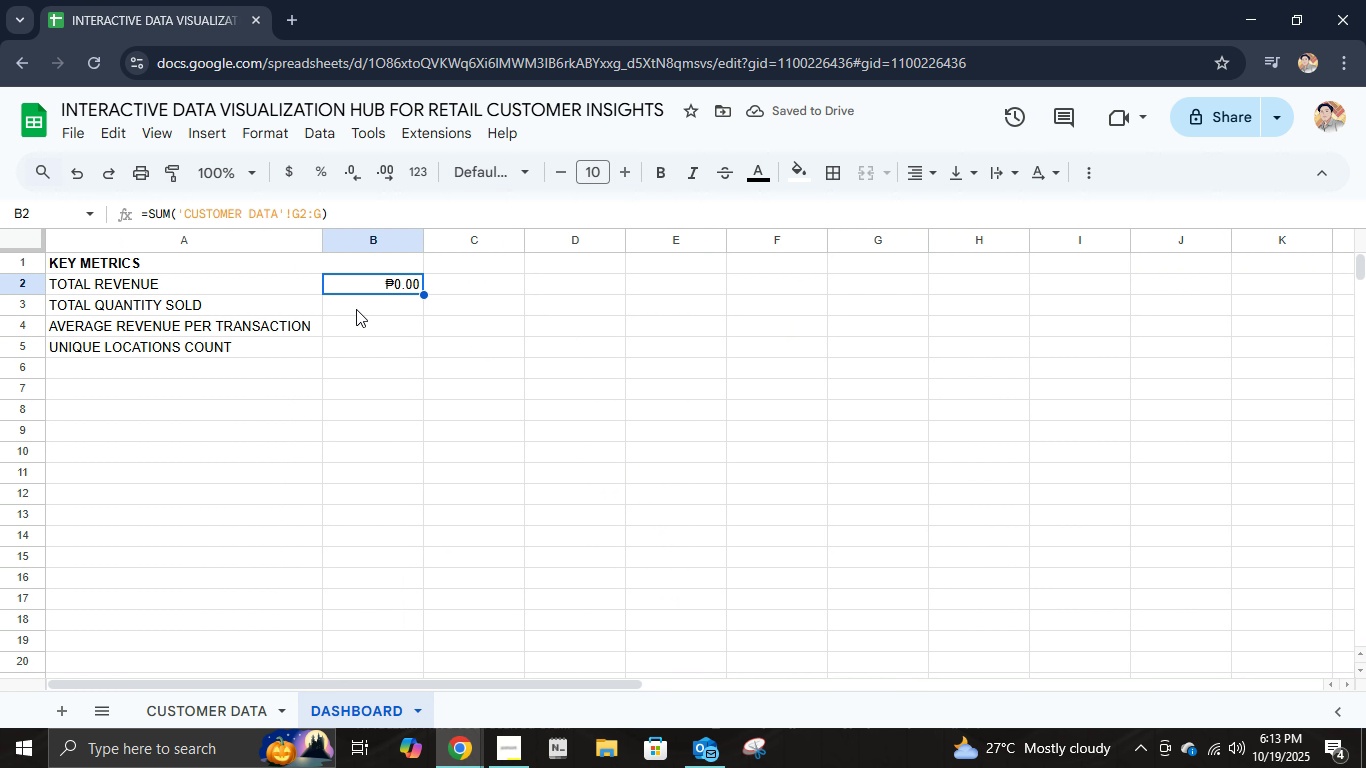 
left_click([356, 309])
 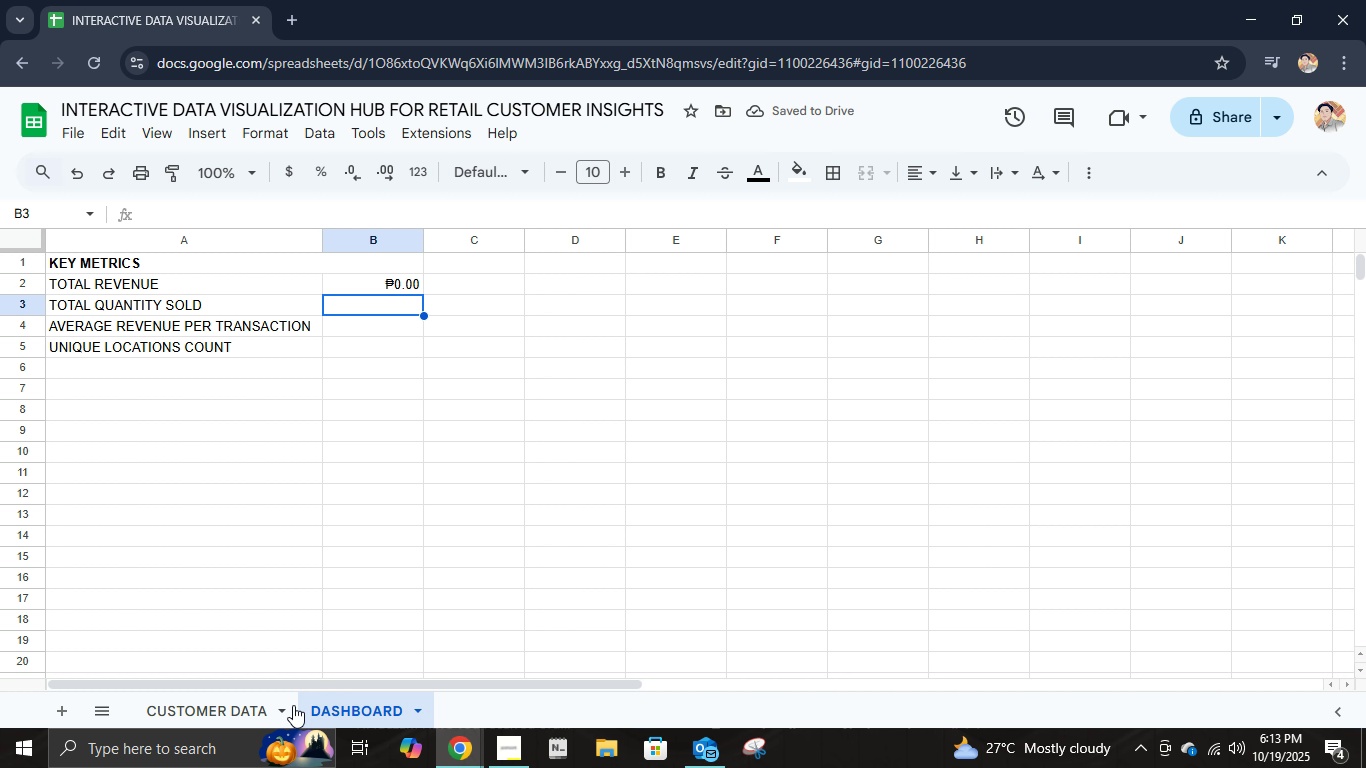 
left_click([268, 709])
 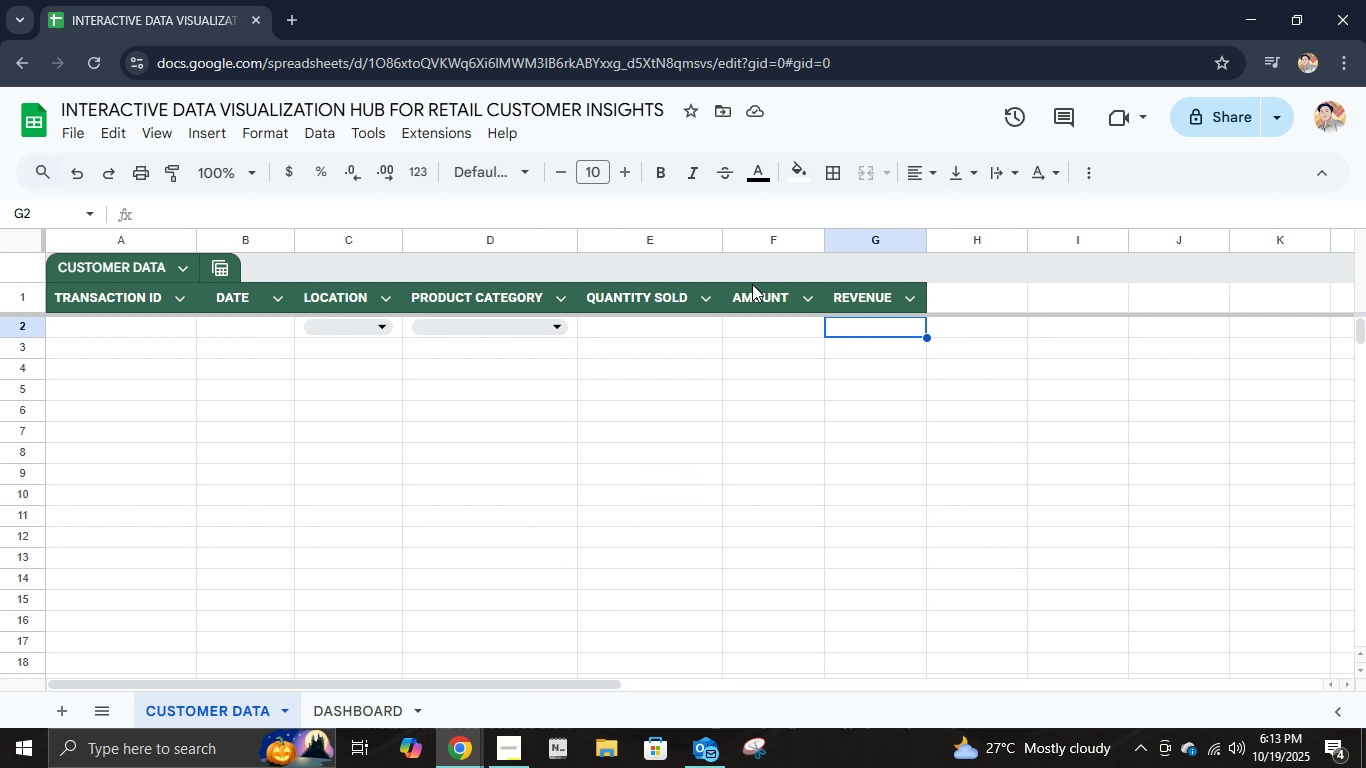 
wait(6.79)
 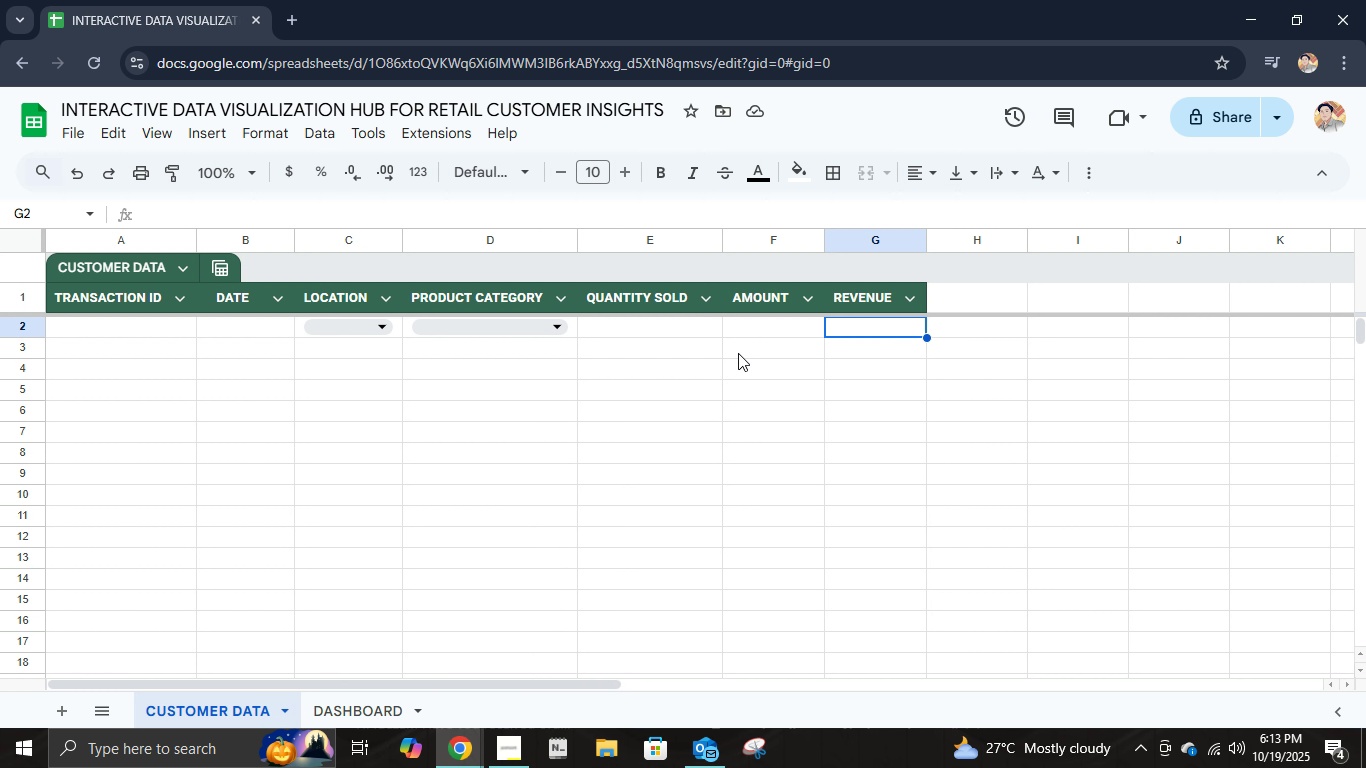 
mouse_move([755, 295])
 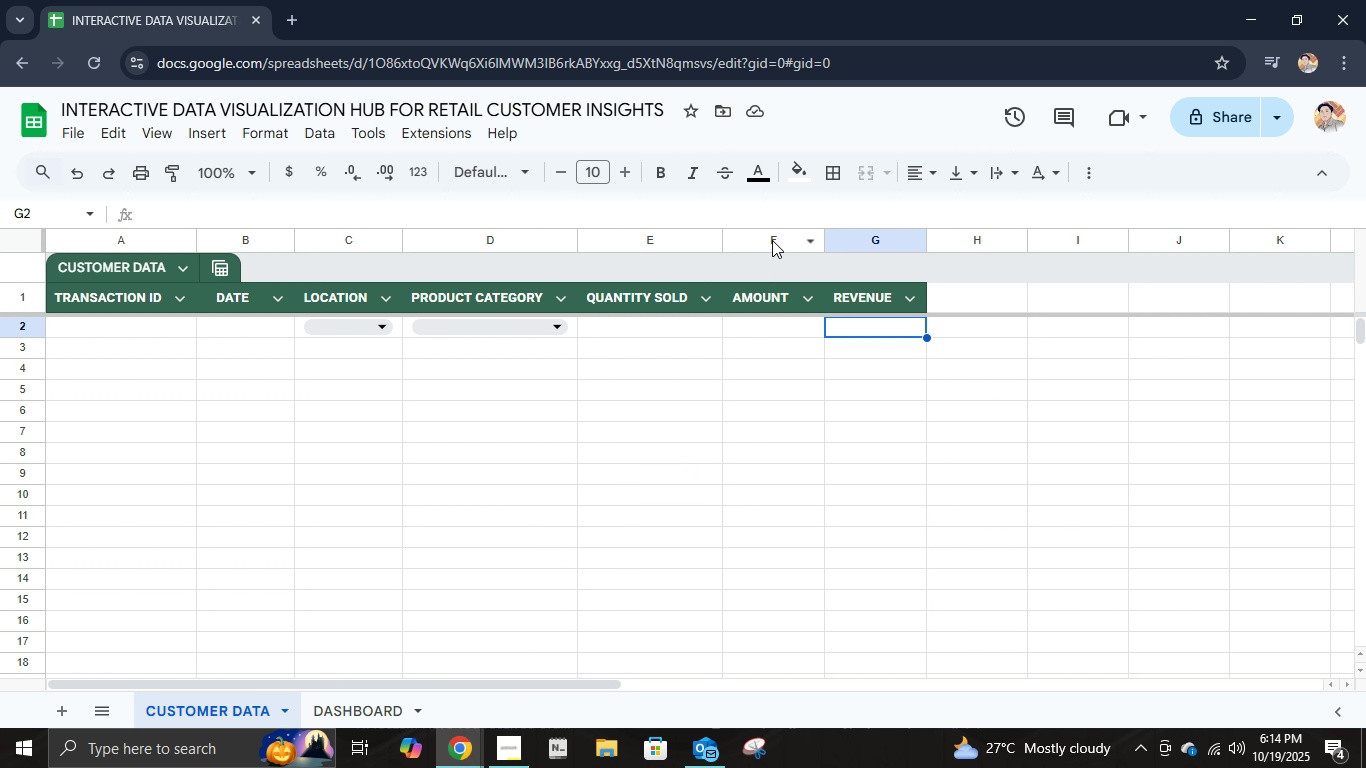 
right_click([772, 240])
 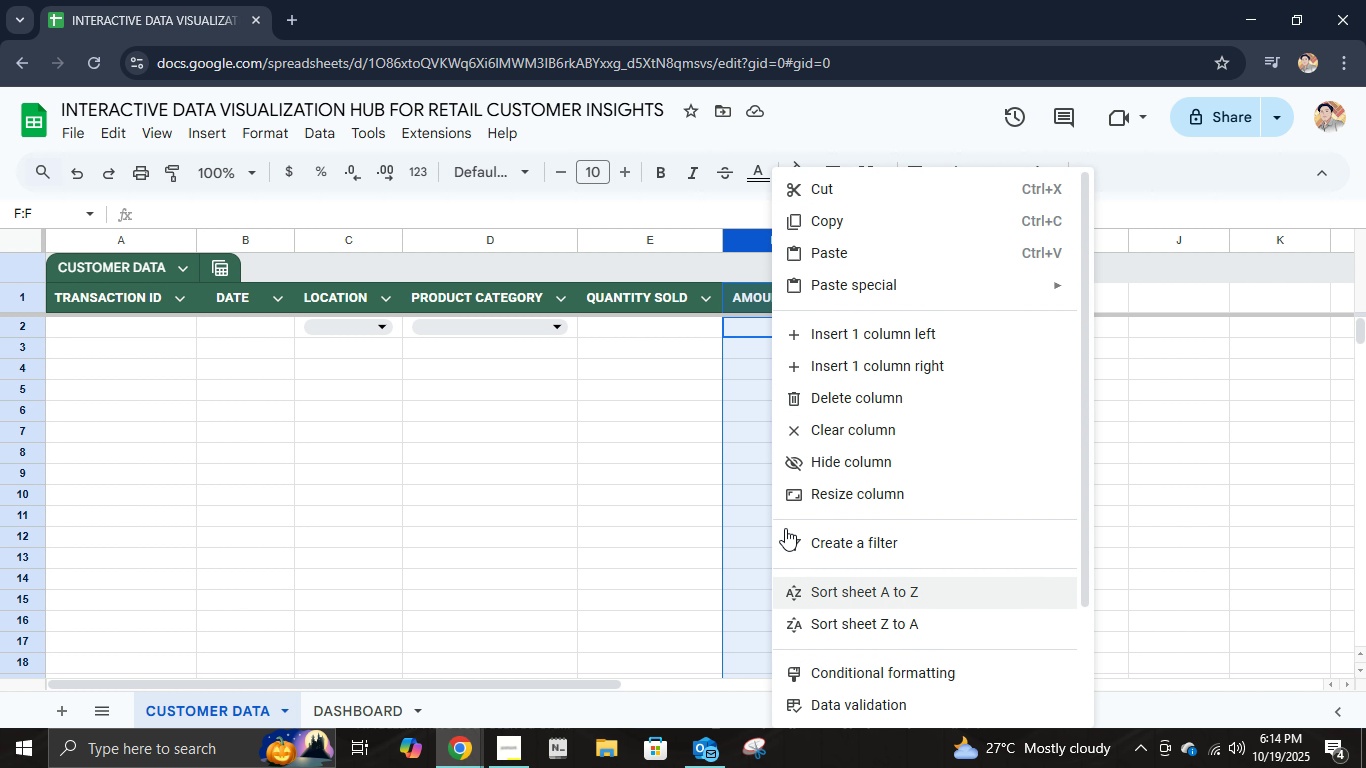 
scroll: coordinate [828, 403], scroll_direction: down, amount: 1.0
 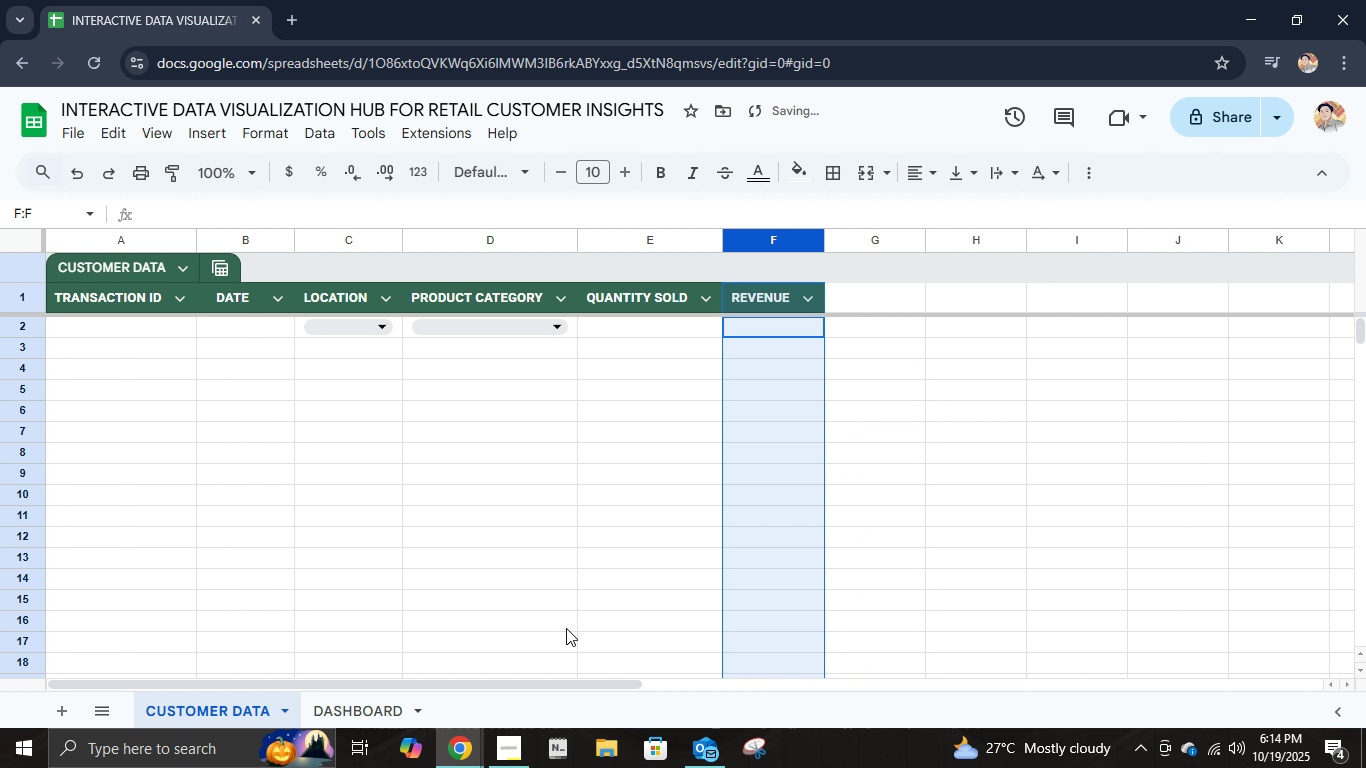 
left_click([362, 705])
 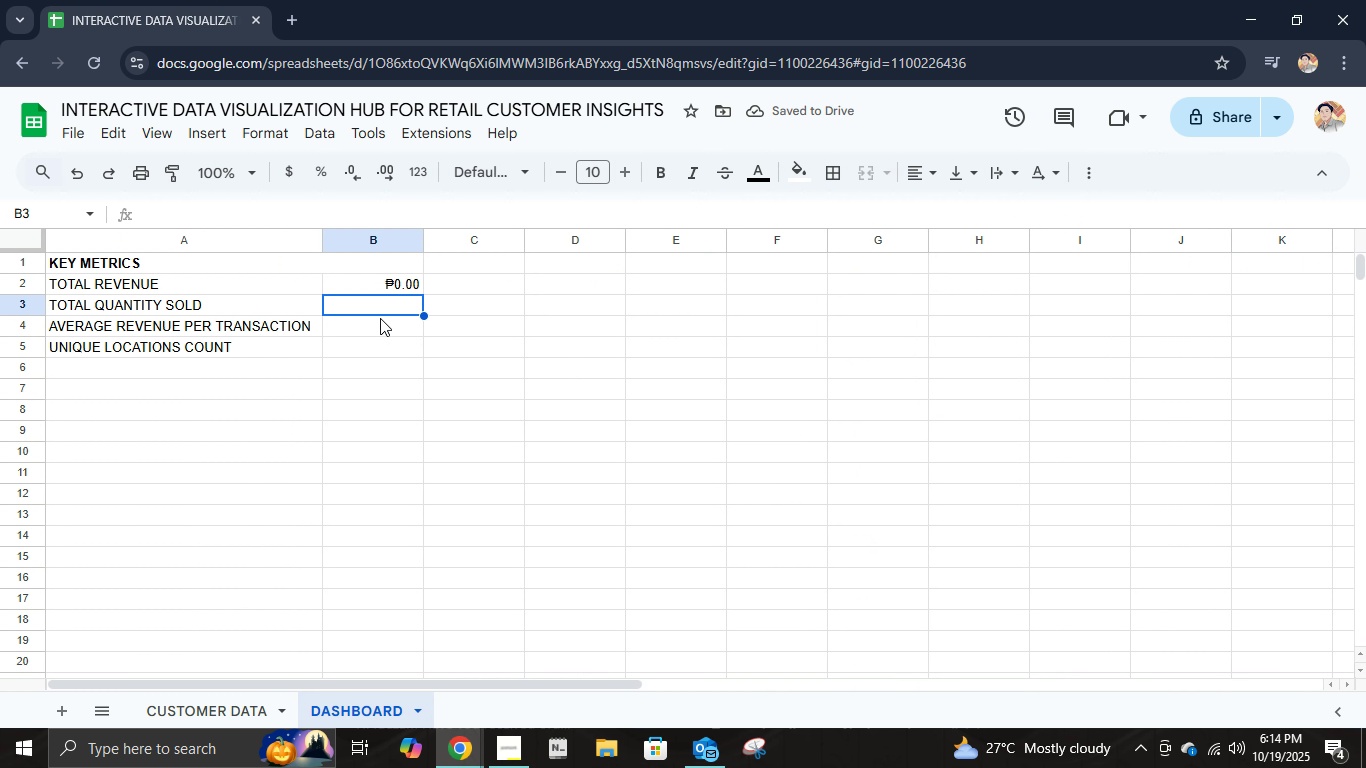 
left_click([371, 283])
 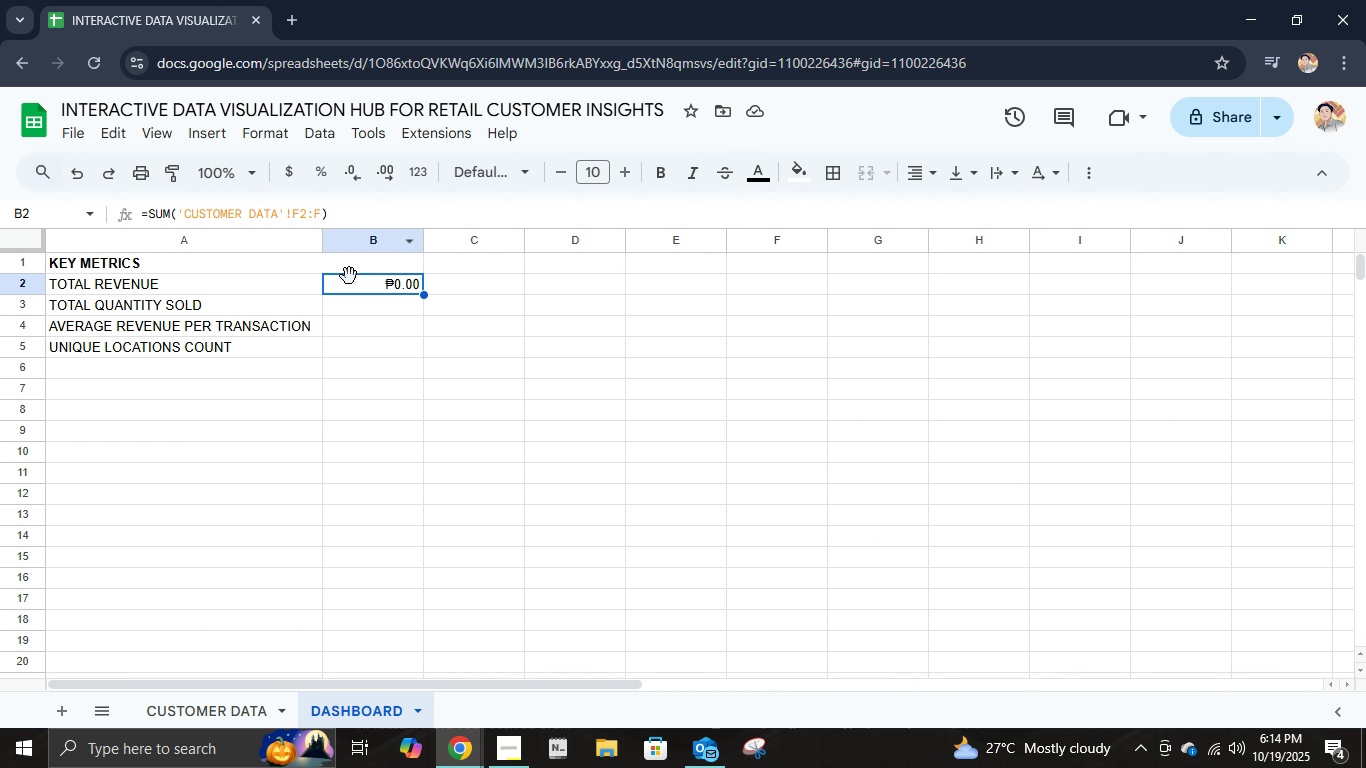 
left_click([348, 310])
 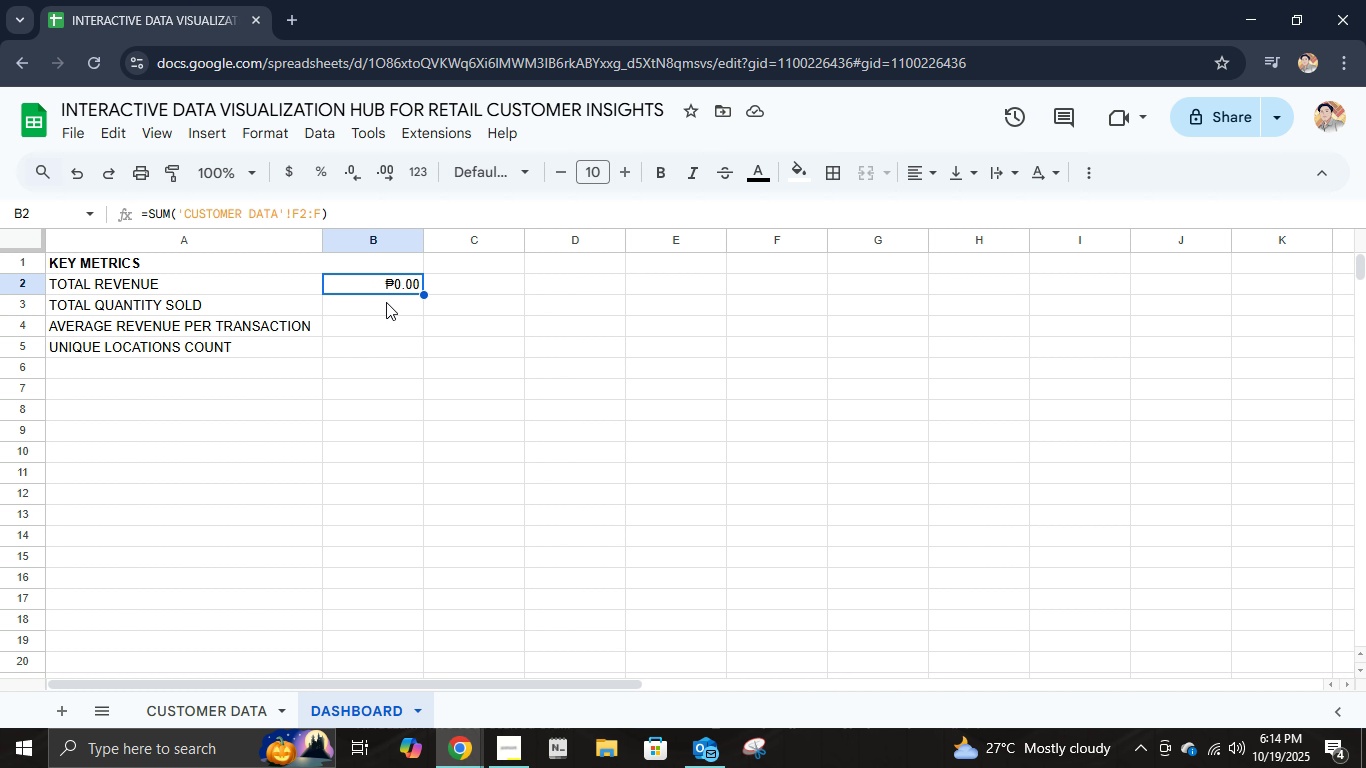 
double_click([386, 306])
 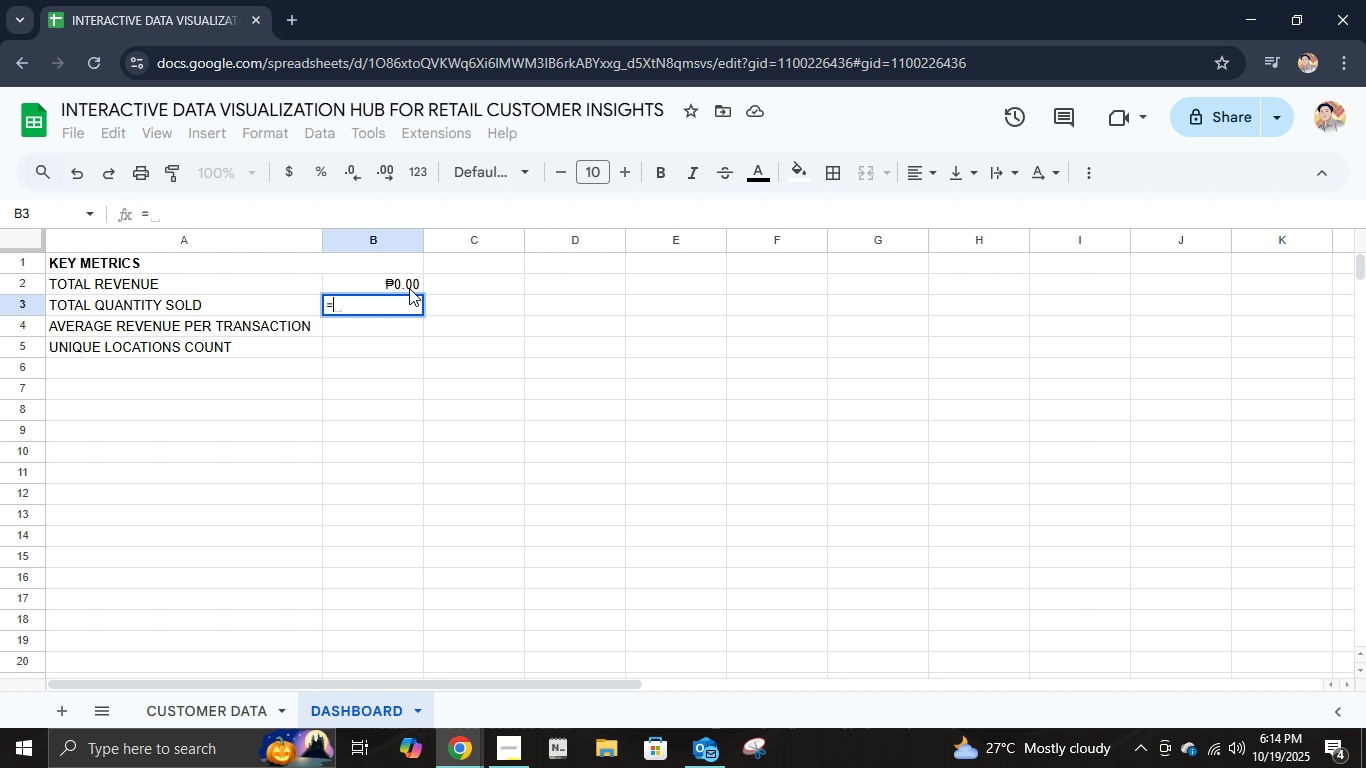 
type(=SUM(C)
key(Backspace)
type('CUSTOMER DATA'!)
 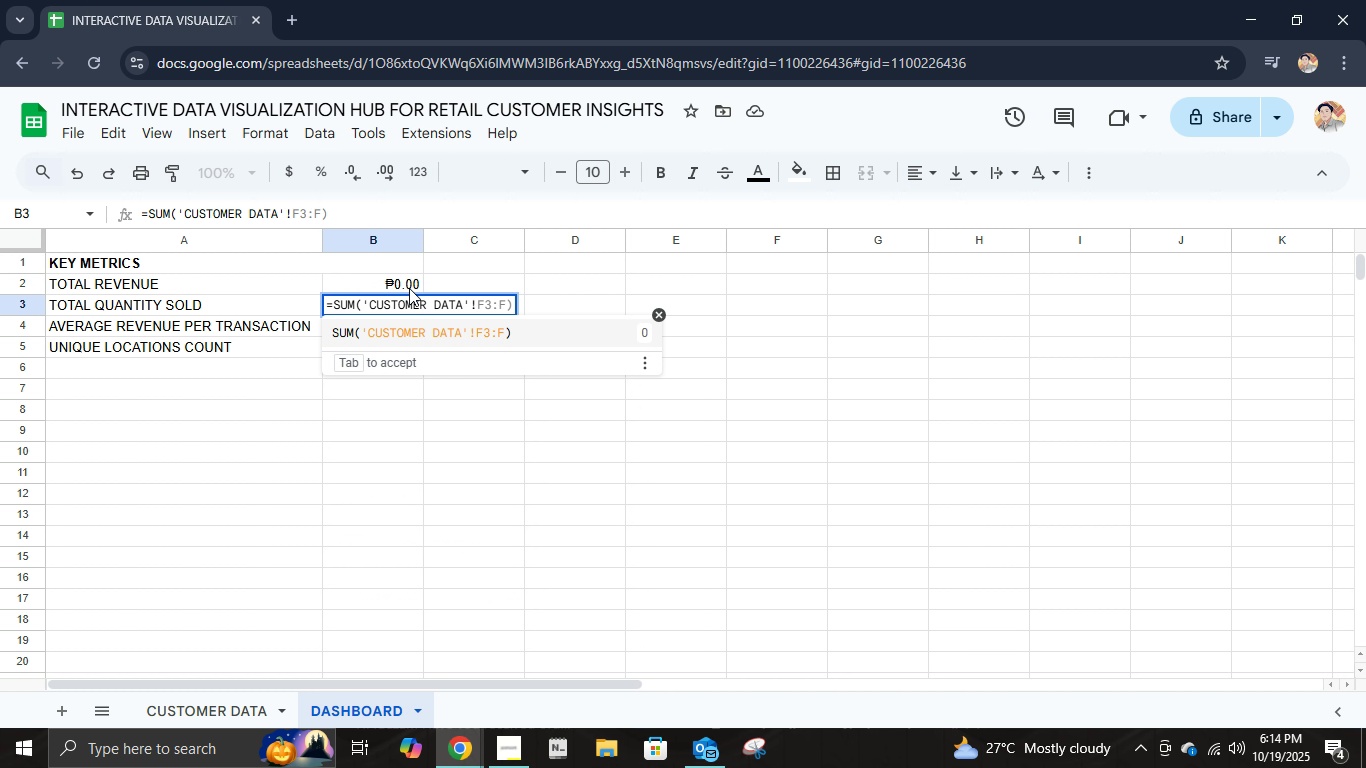 
wait(5.54)
 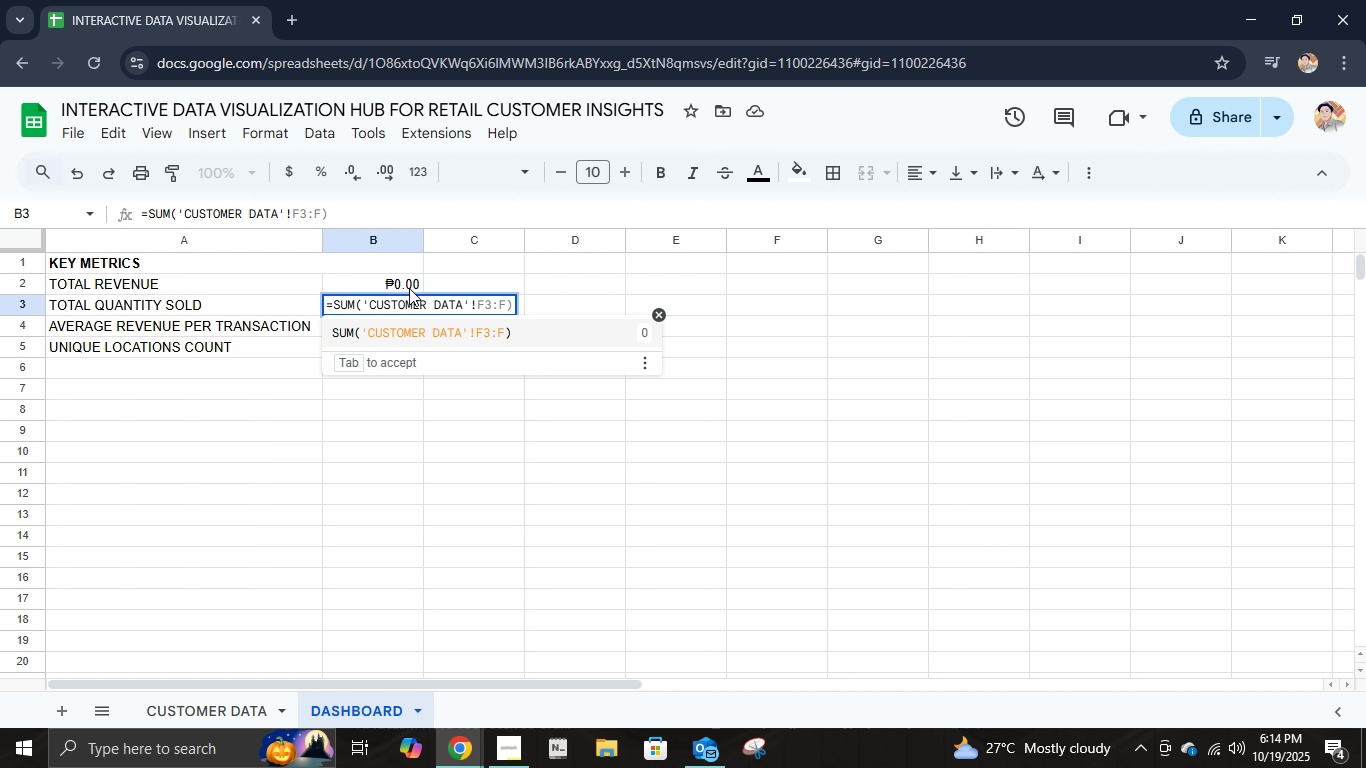 
type(E2:E)
 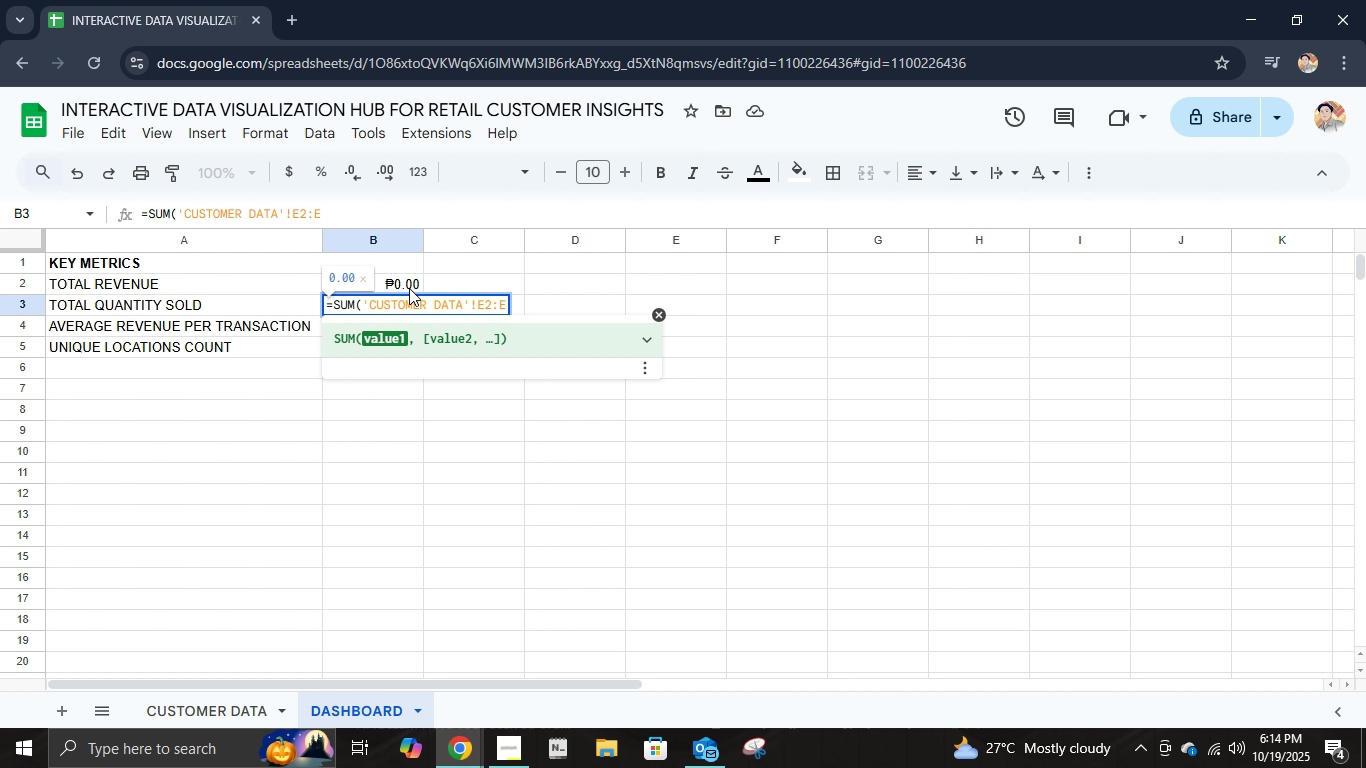 
key(Enter)
 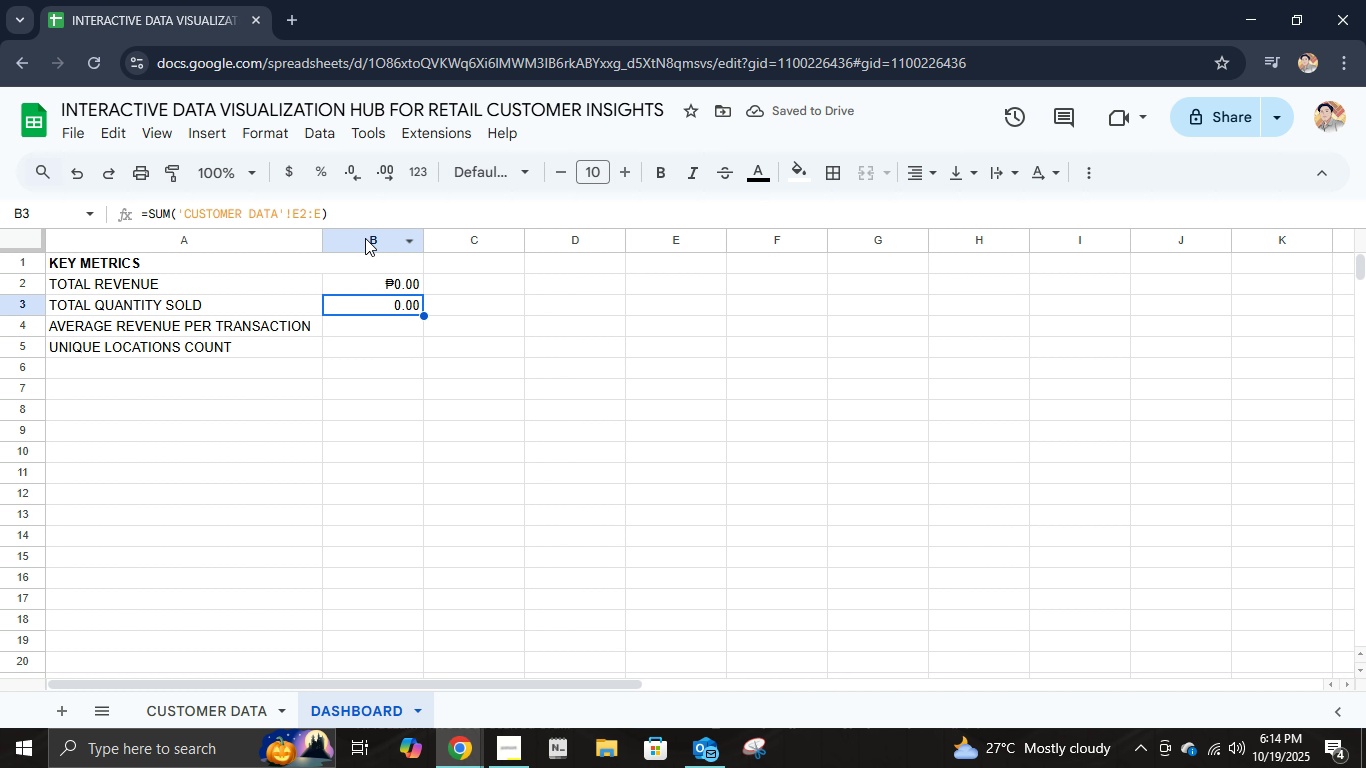 
left_click([349, 334])
 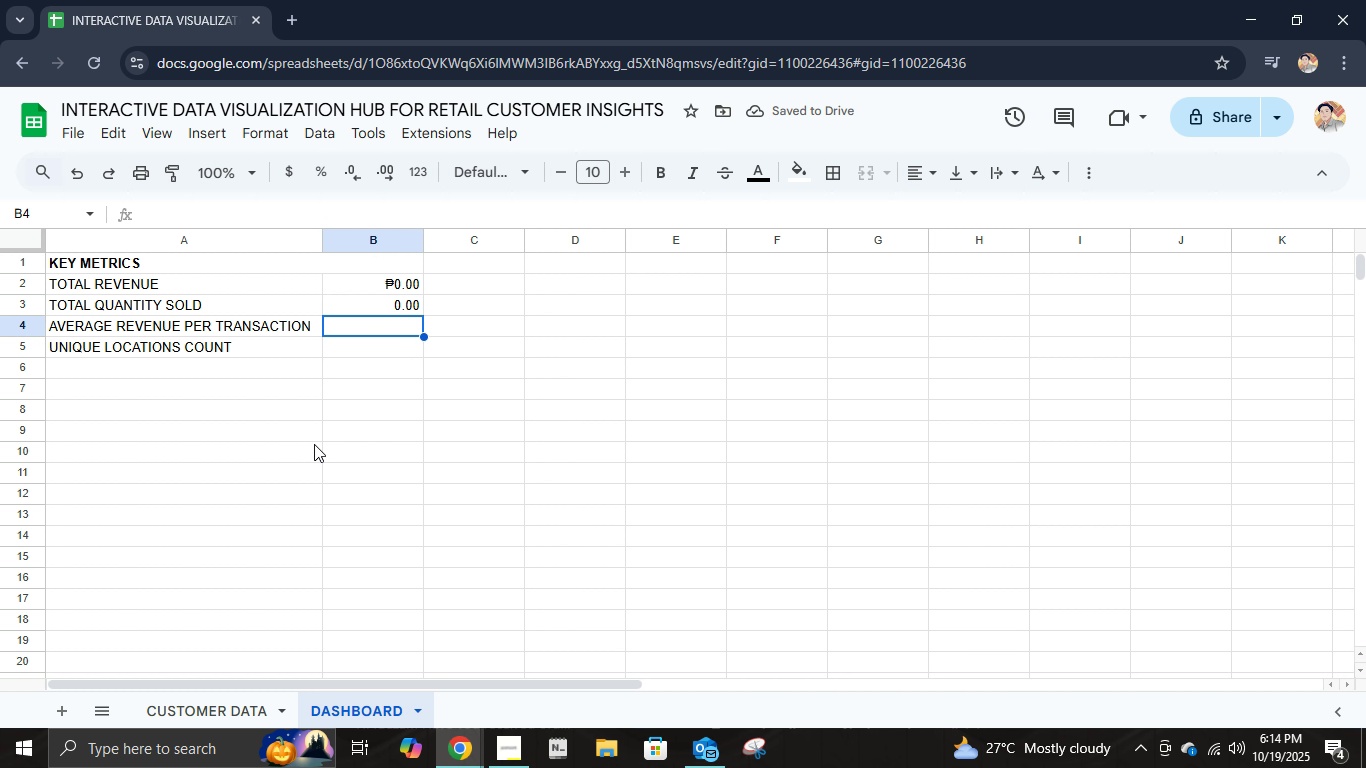 
mouse_move([336, 604])
 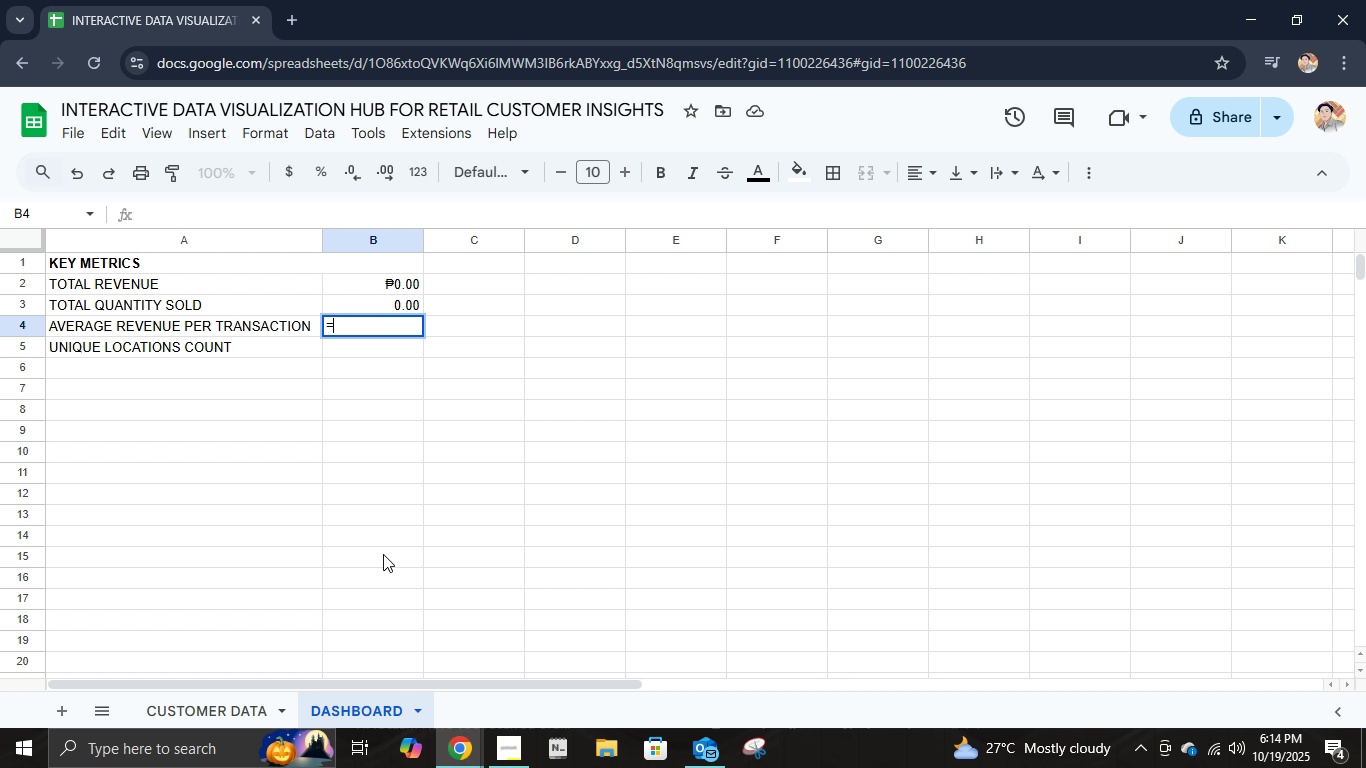 
type(=AVERAGE(C)
key(Backspace)
type('CUSTOMER DATA'!F2:F))
 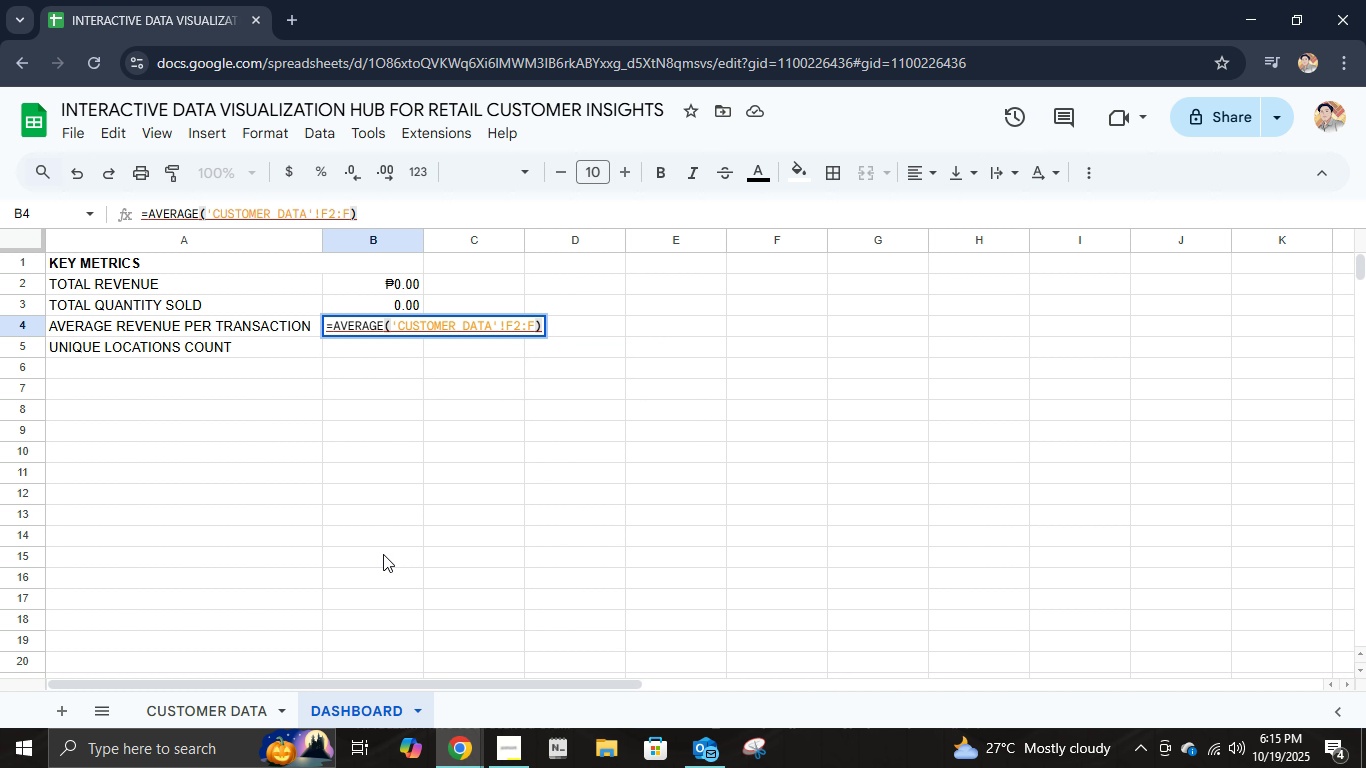 
key(Enter)
 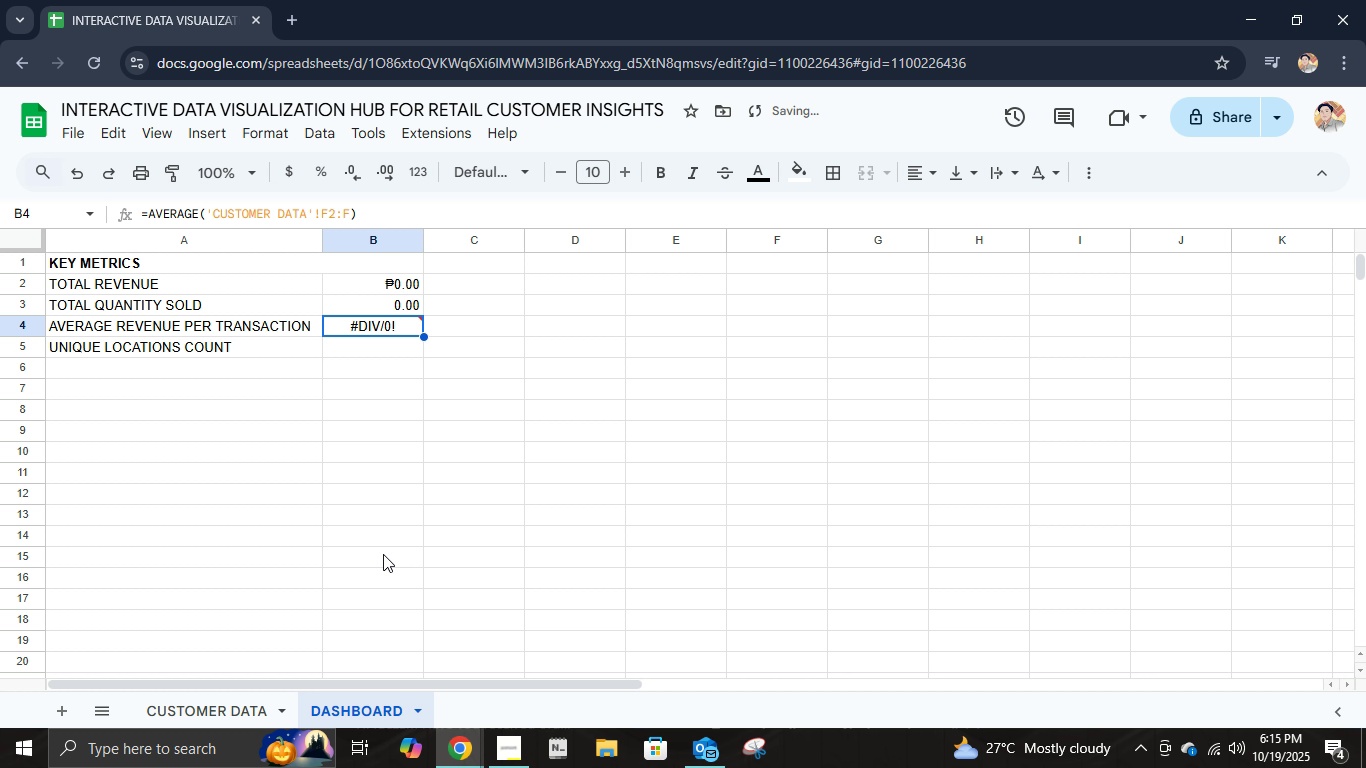 
key(ArrowUp)
 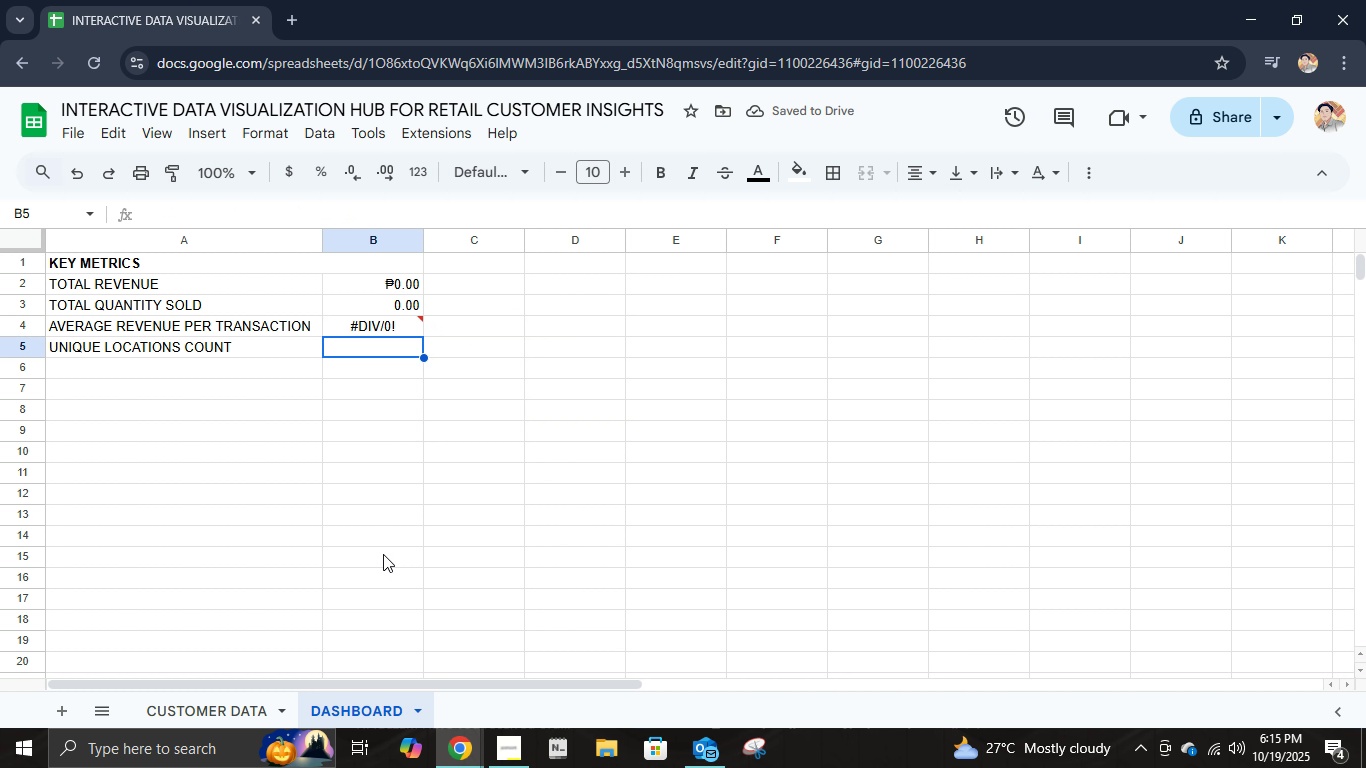 
key(ArrowDown)
 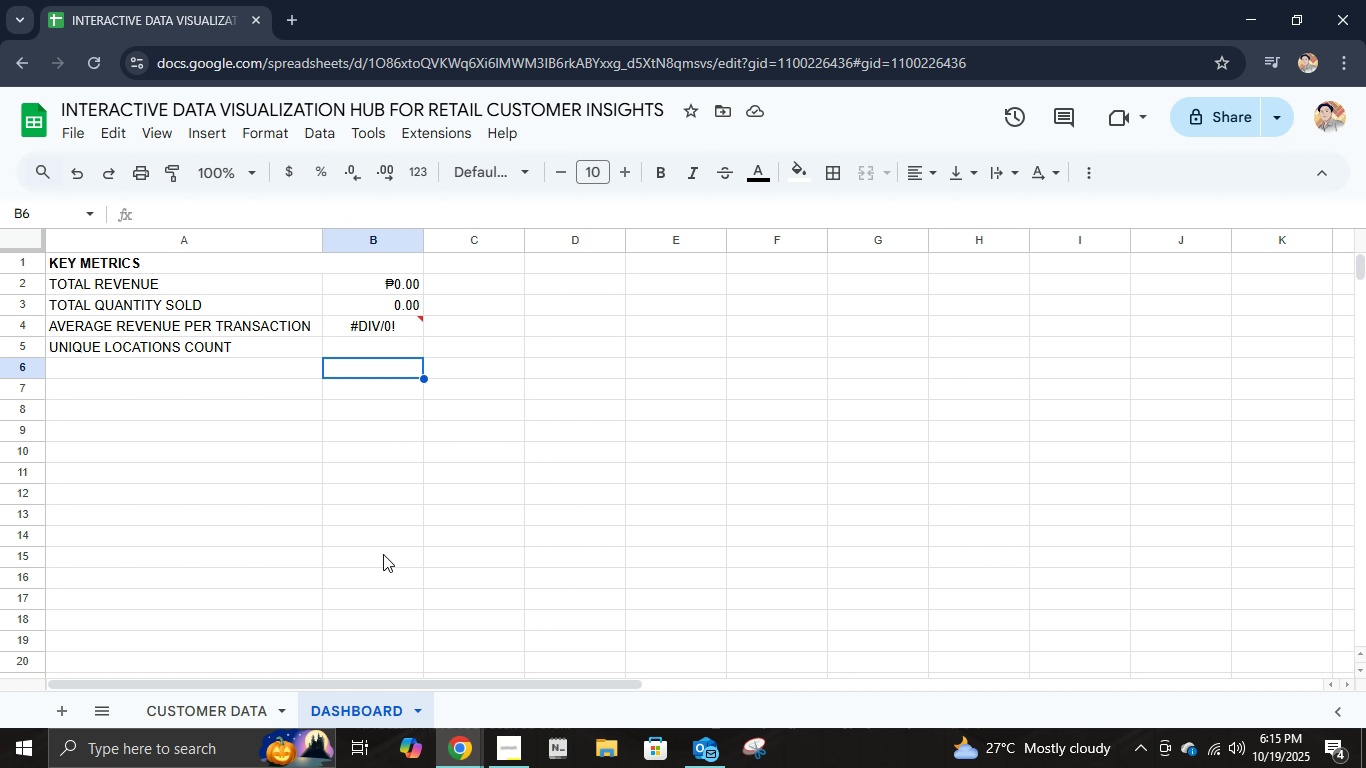 
key(ArrowDown)
 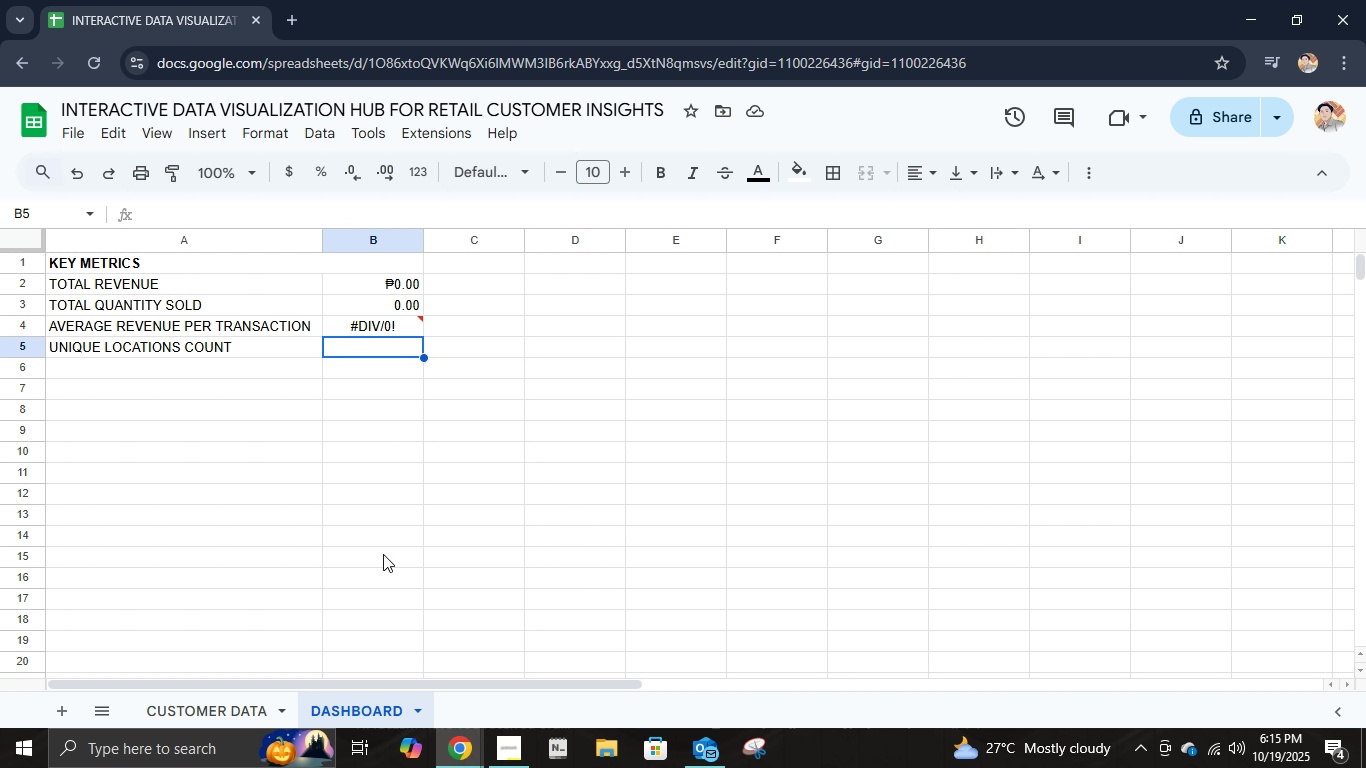 
key(ArrowUp)
 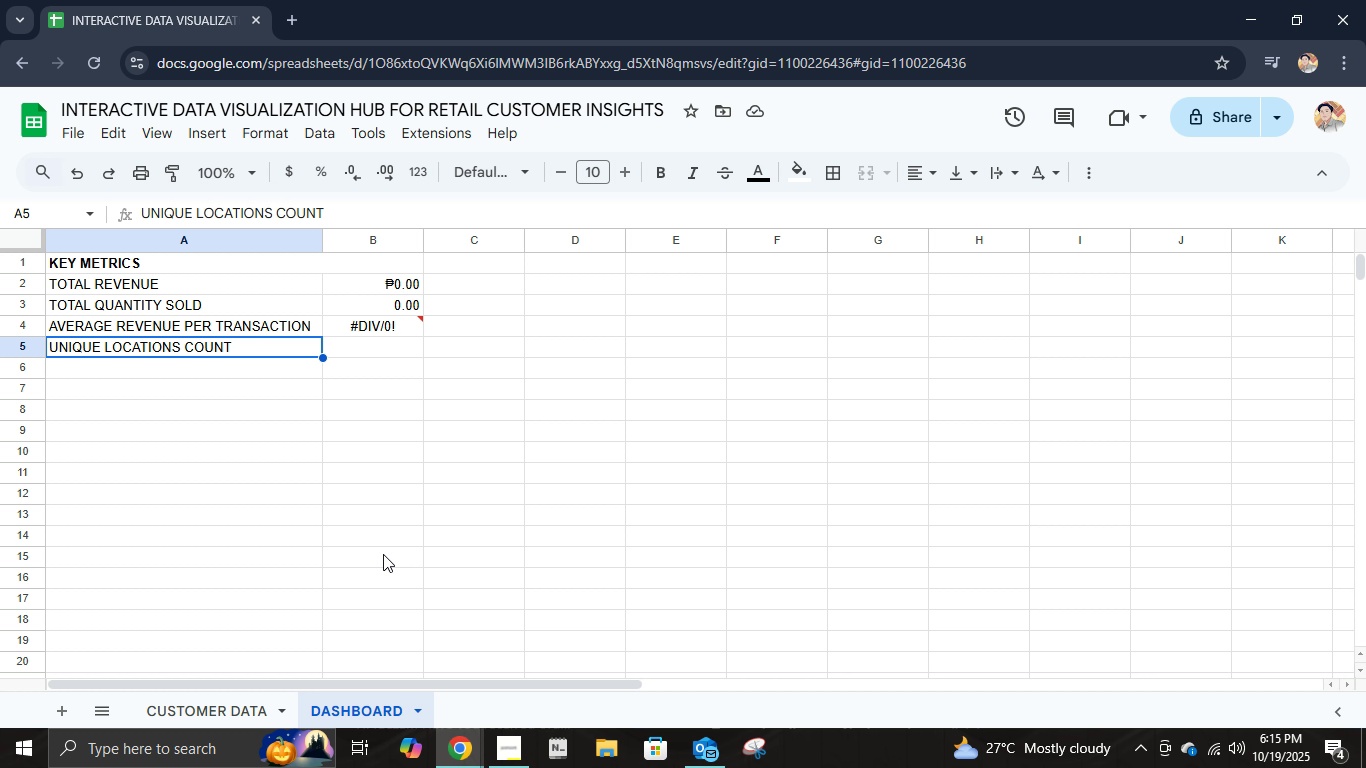 
wait(6.54)
 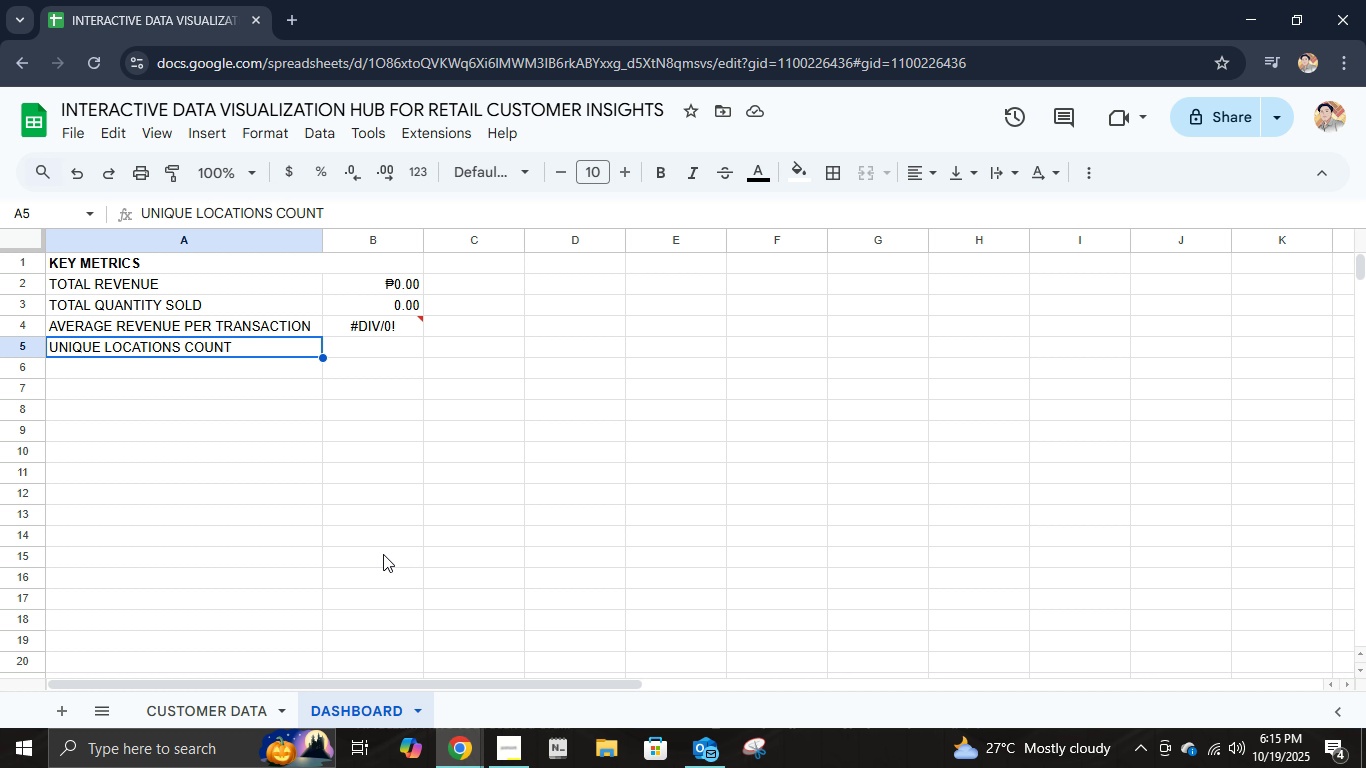 
key(ArrowLeft)
 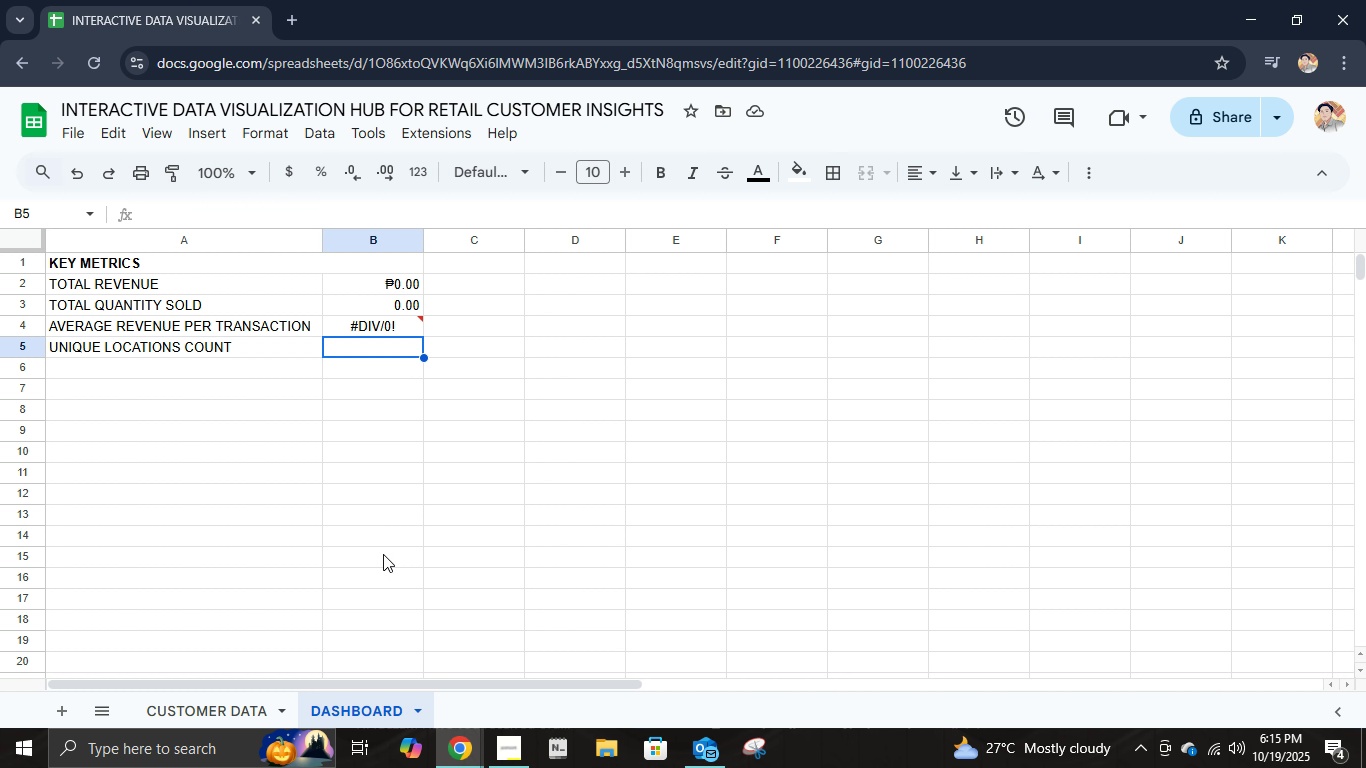 
key(ArrowRight)
 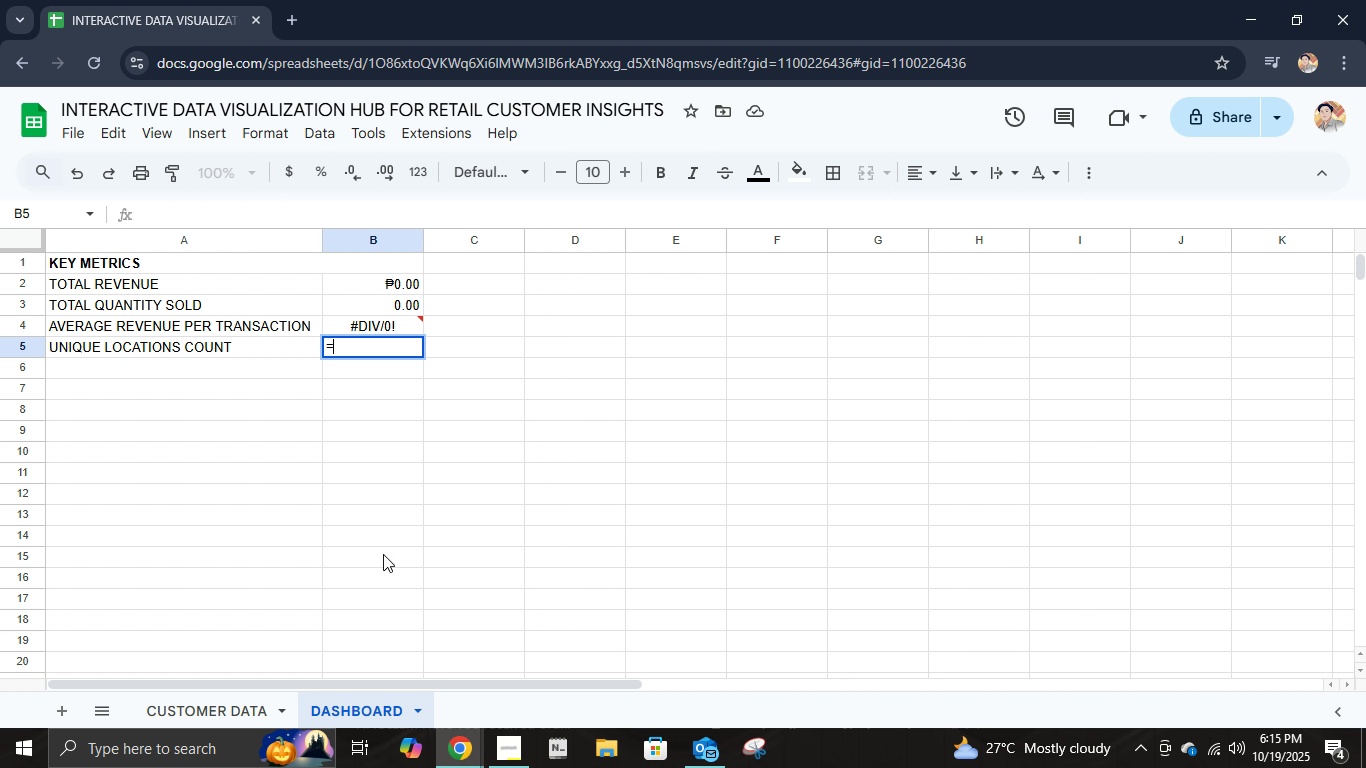 
type(=COUNTA(A)
key(Backspace)
type(UNI)
 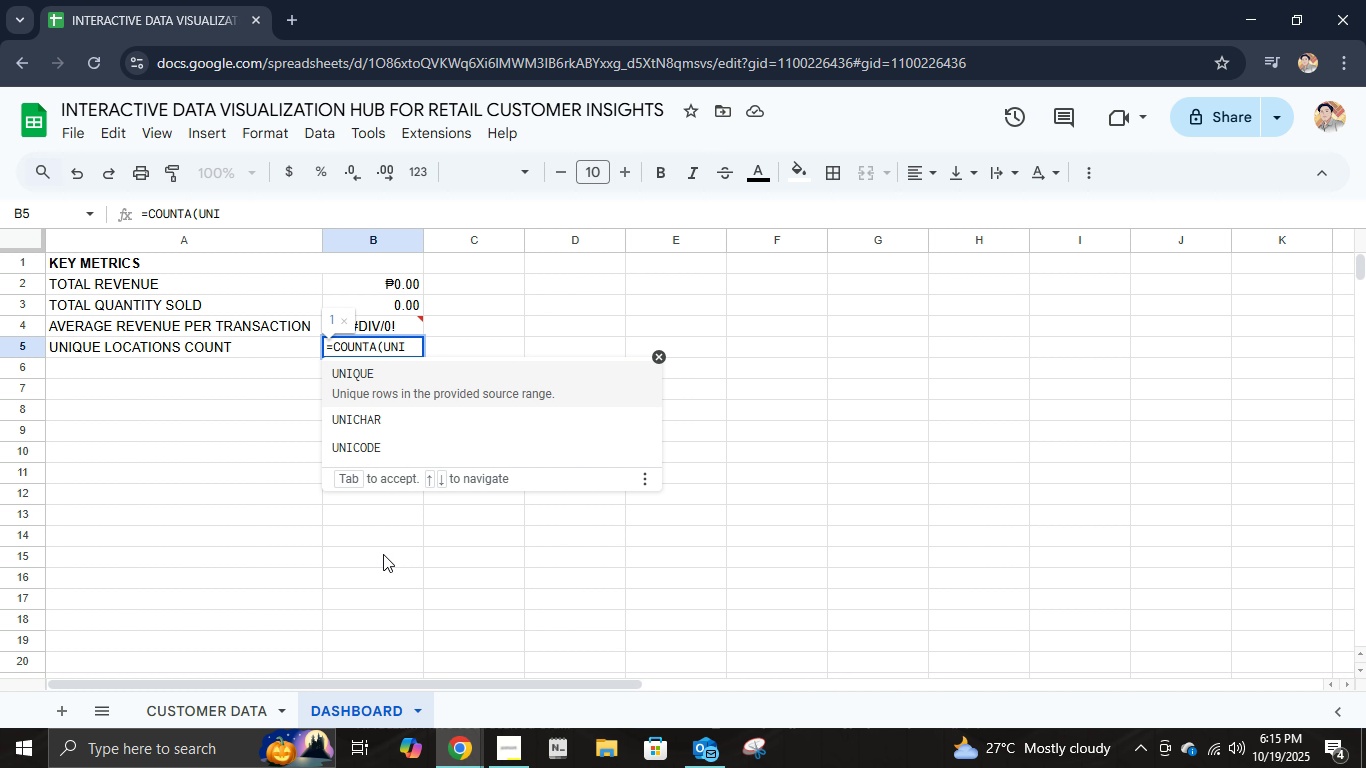 
key(Enter)
 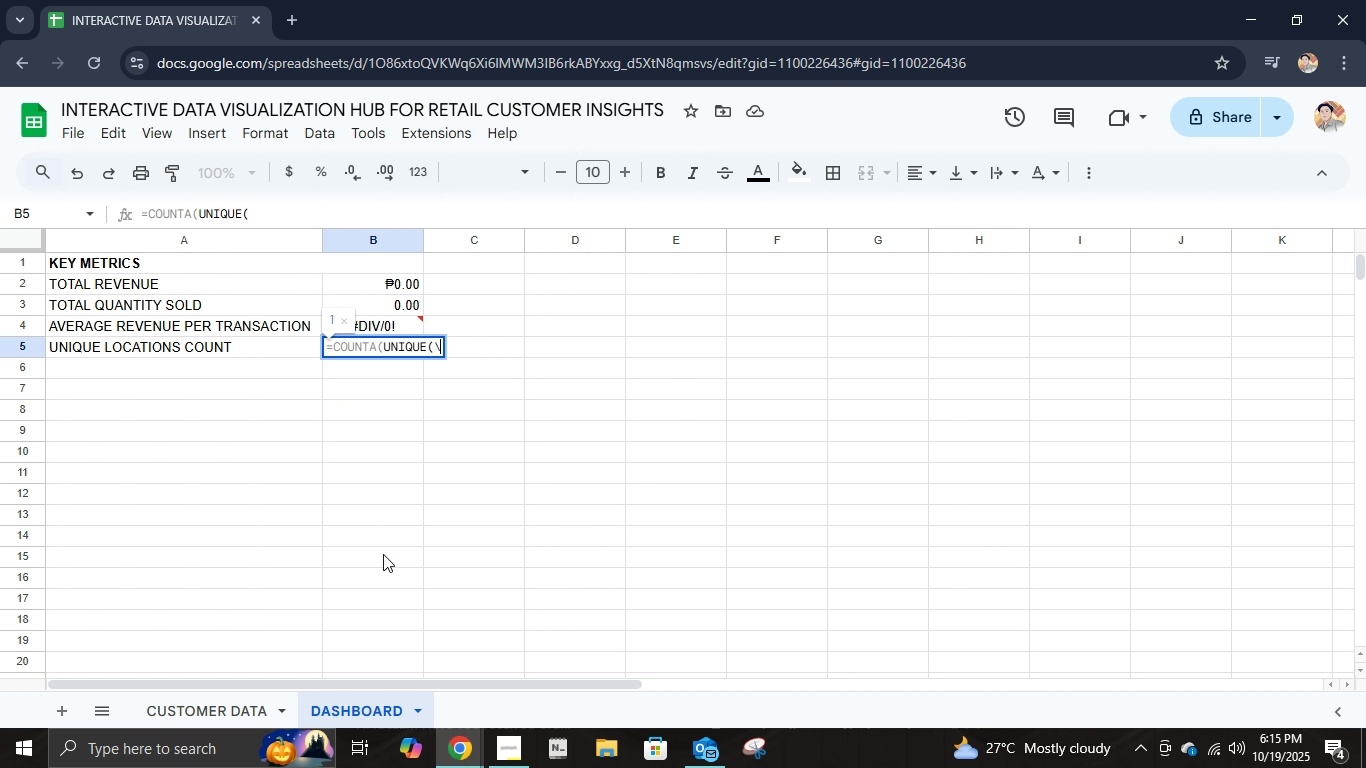 
key(Backslash)
 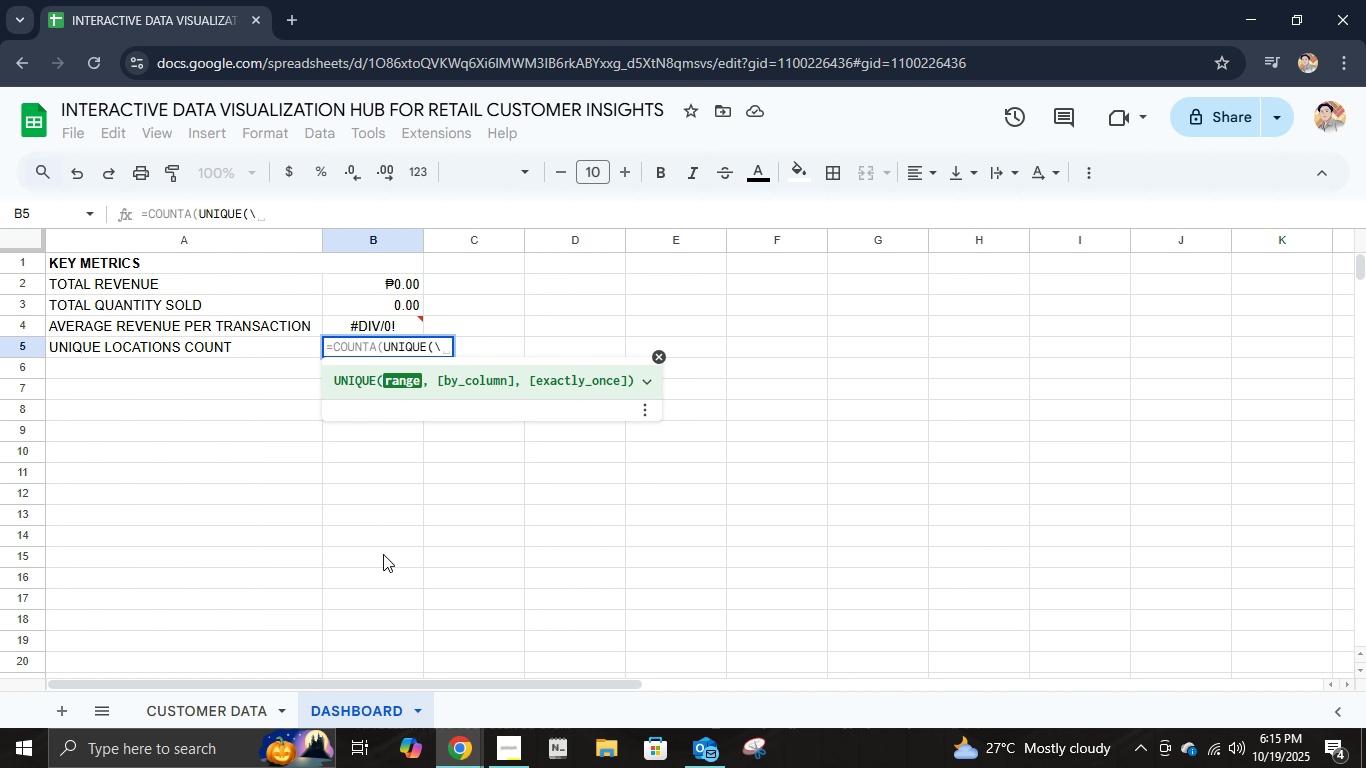 
key(Backspace)
 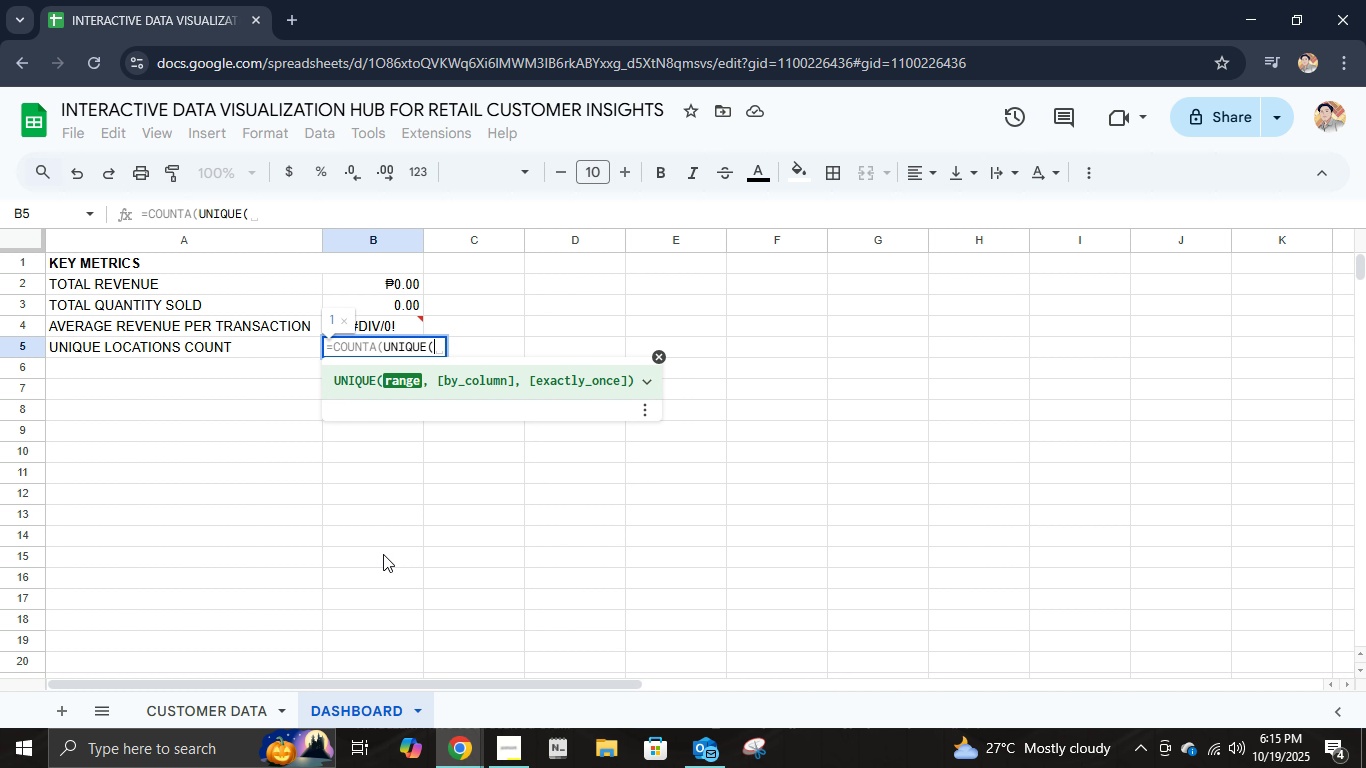 
key(Backspace)
 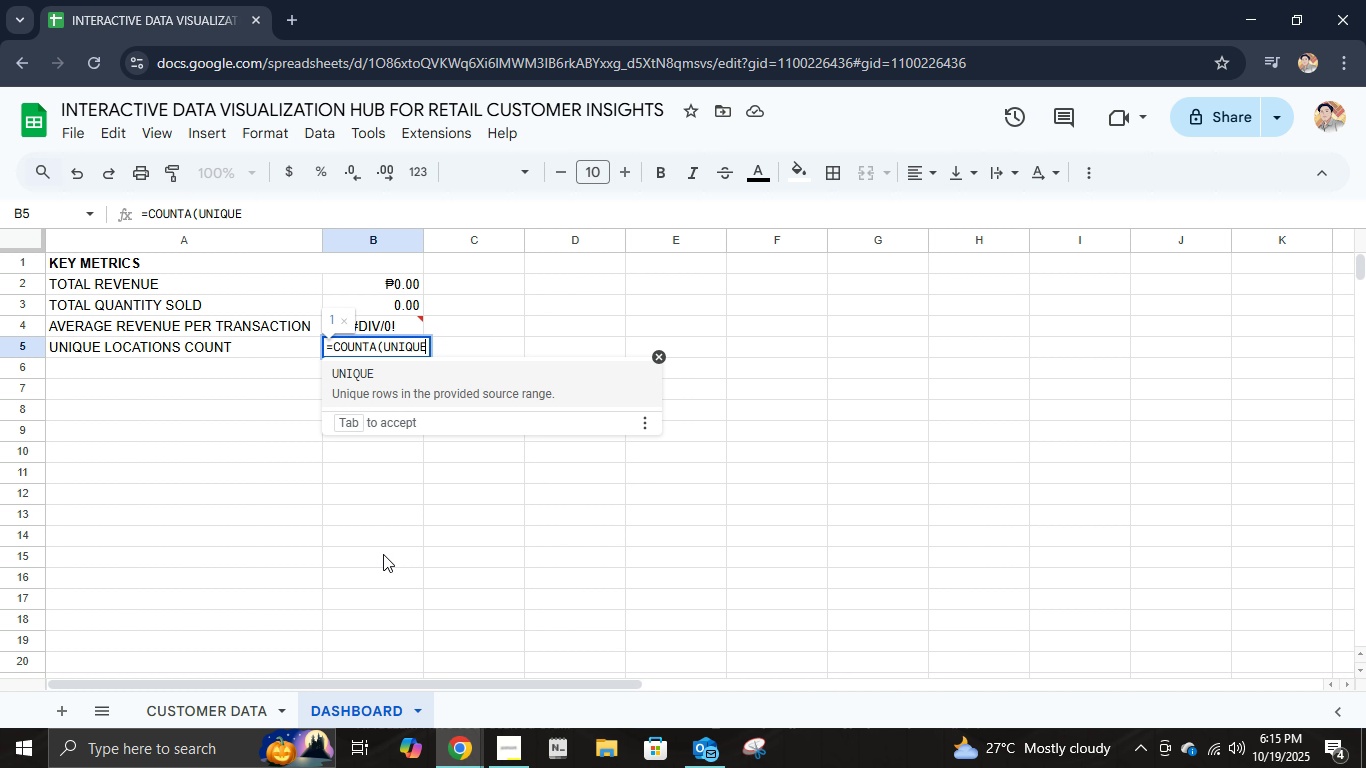 
key(Shift+9)
 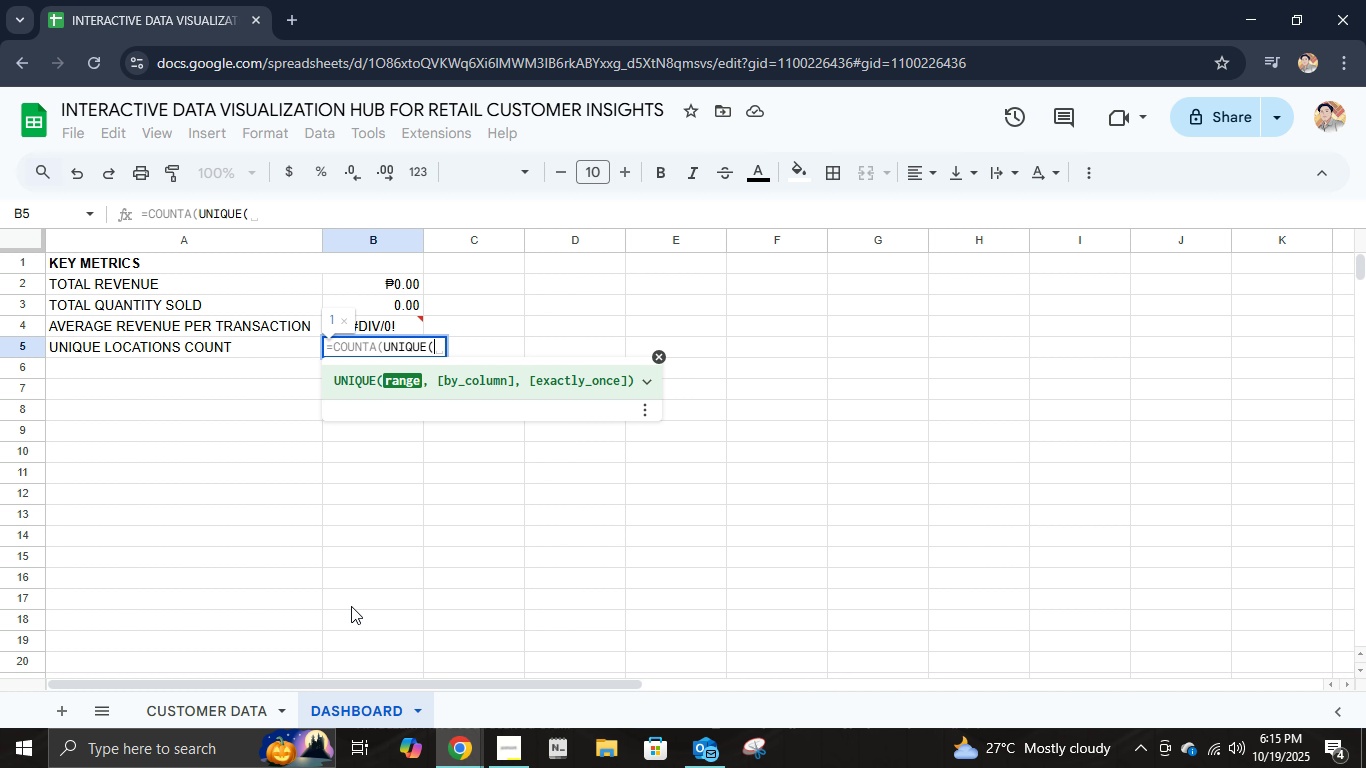 
wait(5.71)
 